 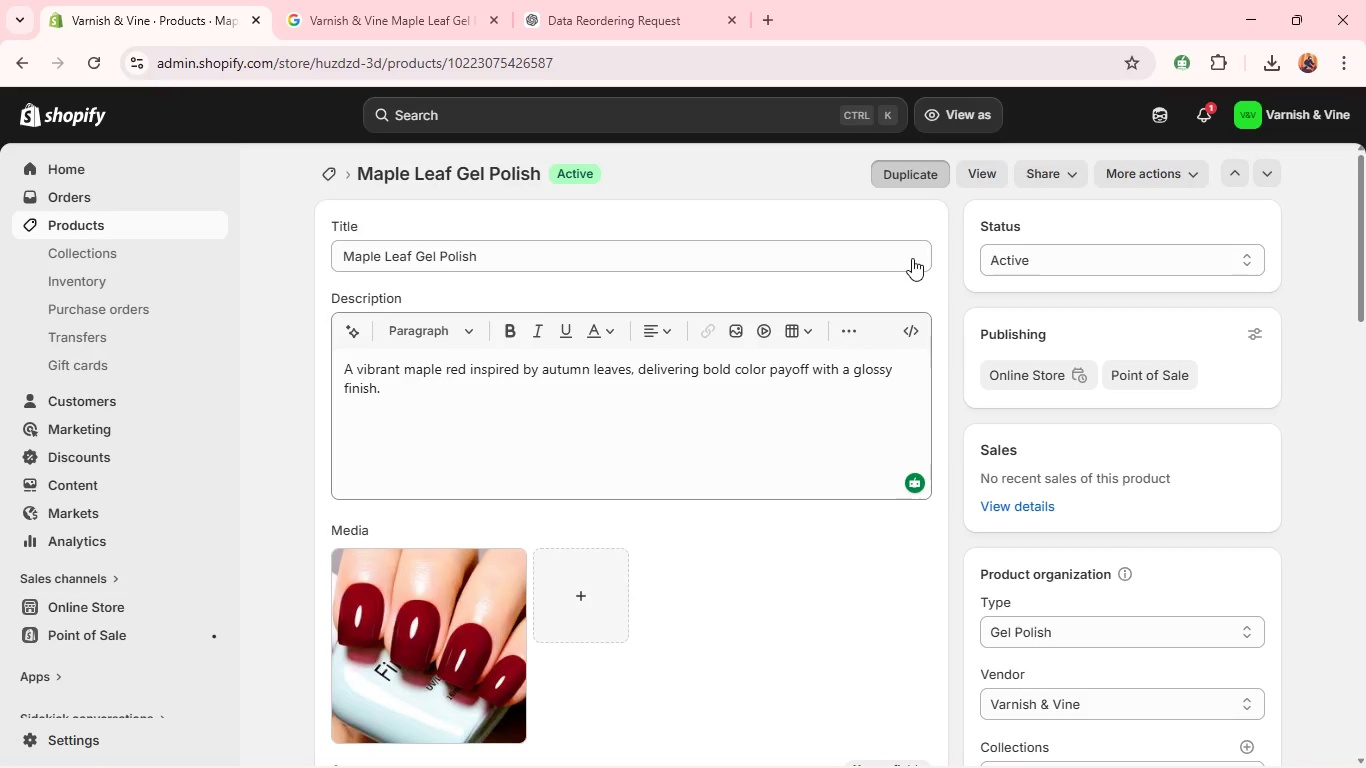 
mouse_move([998, 303])
 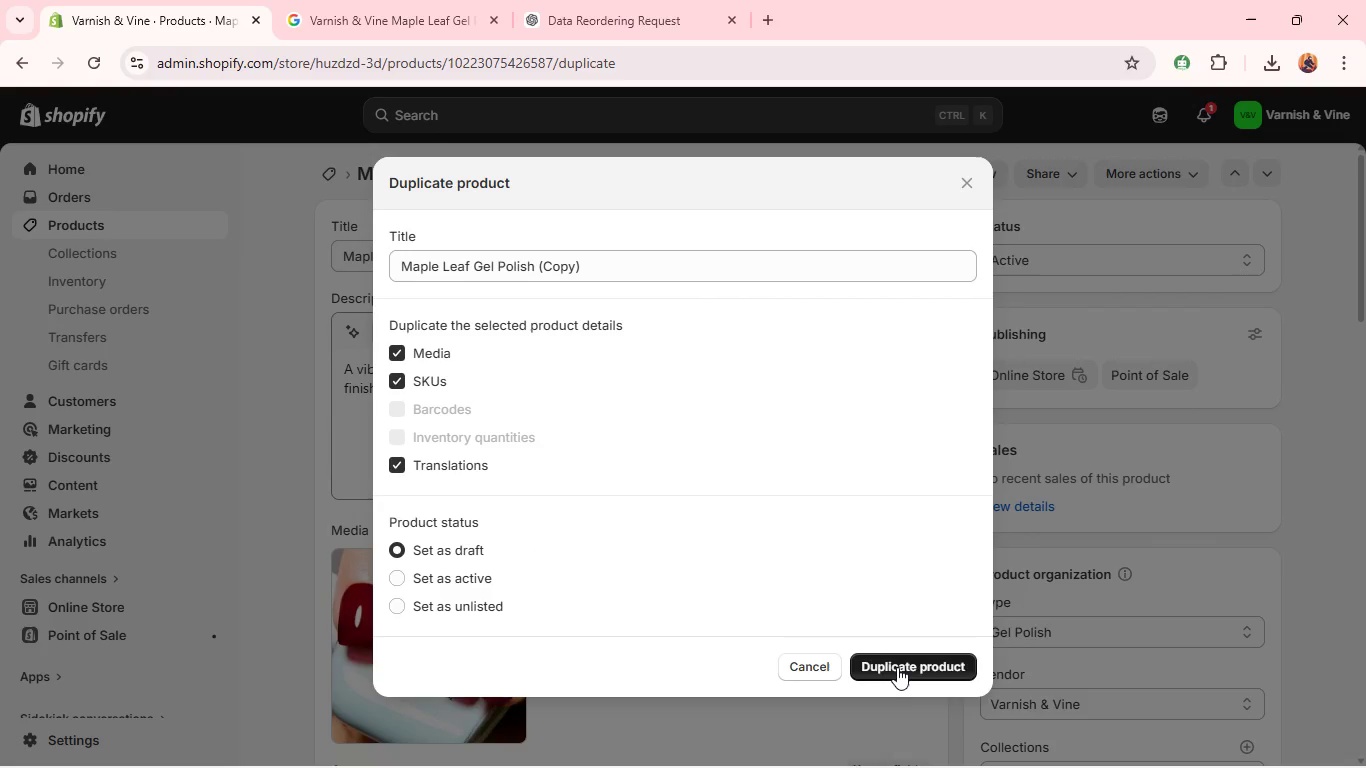 
left_click([897, 666])
 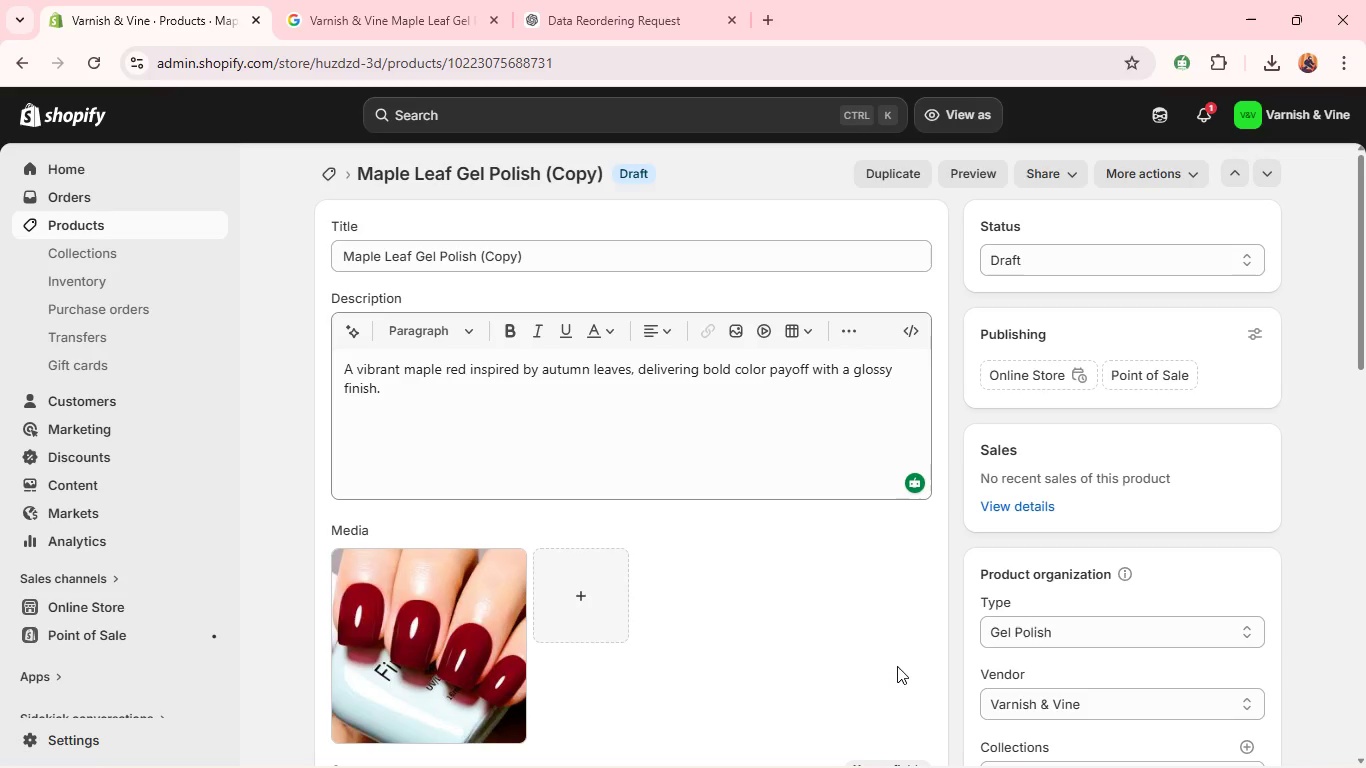 
wait(21.89)
 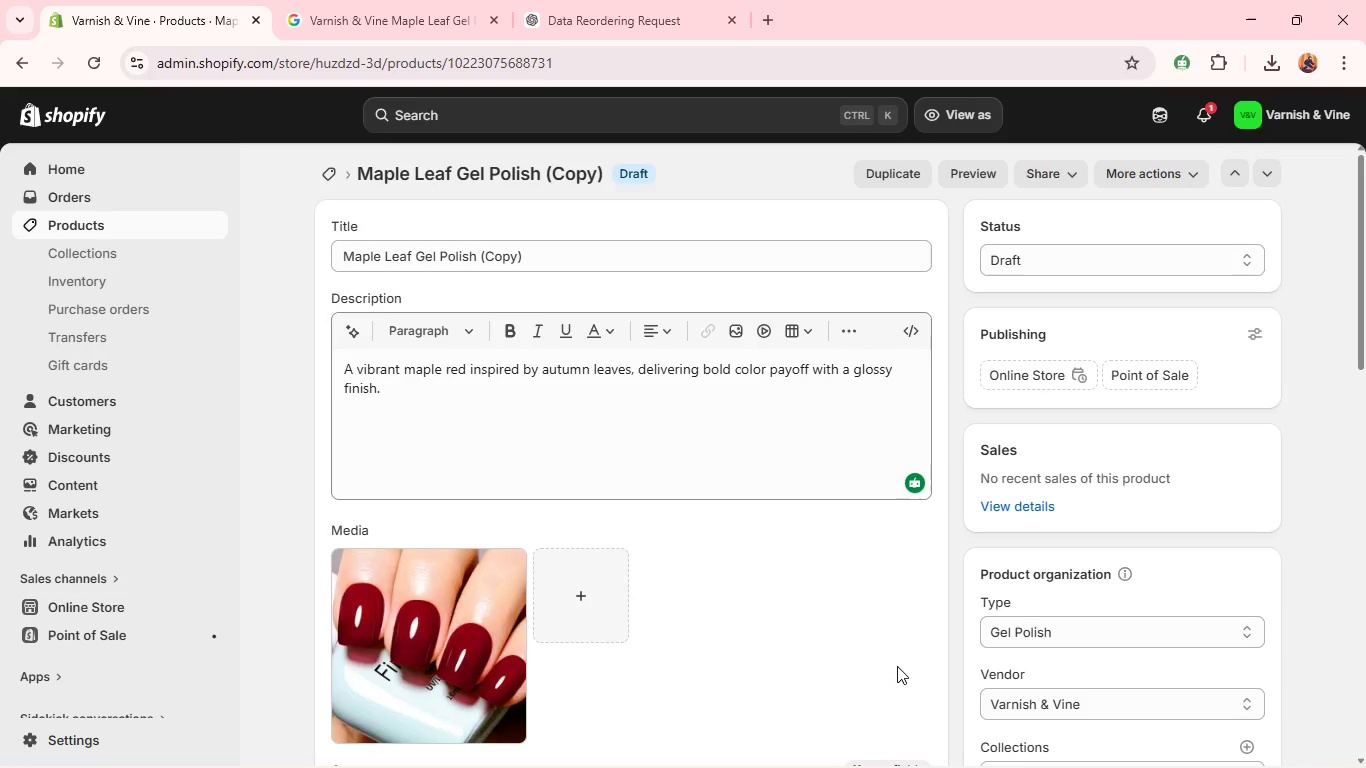 
mouse_move([1193, 579])
 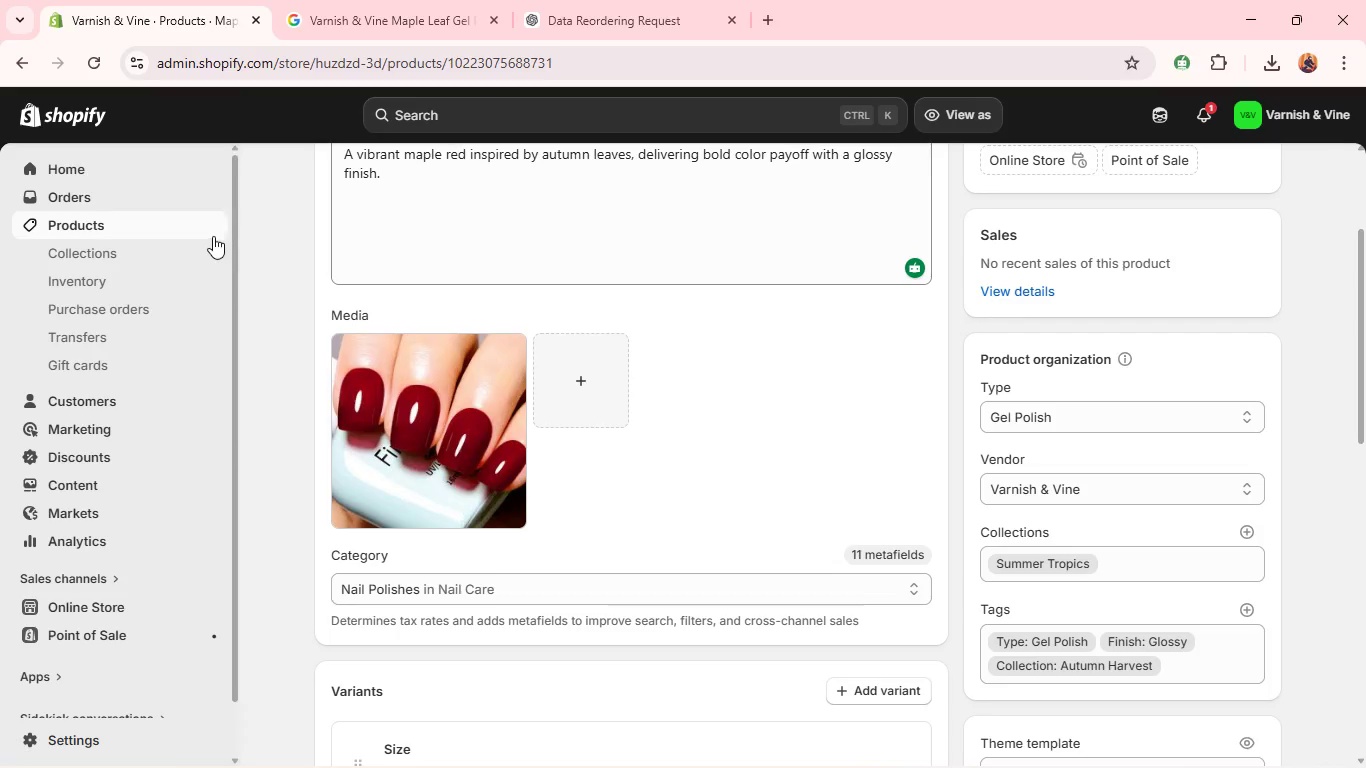 
left_click([193, 223])
 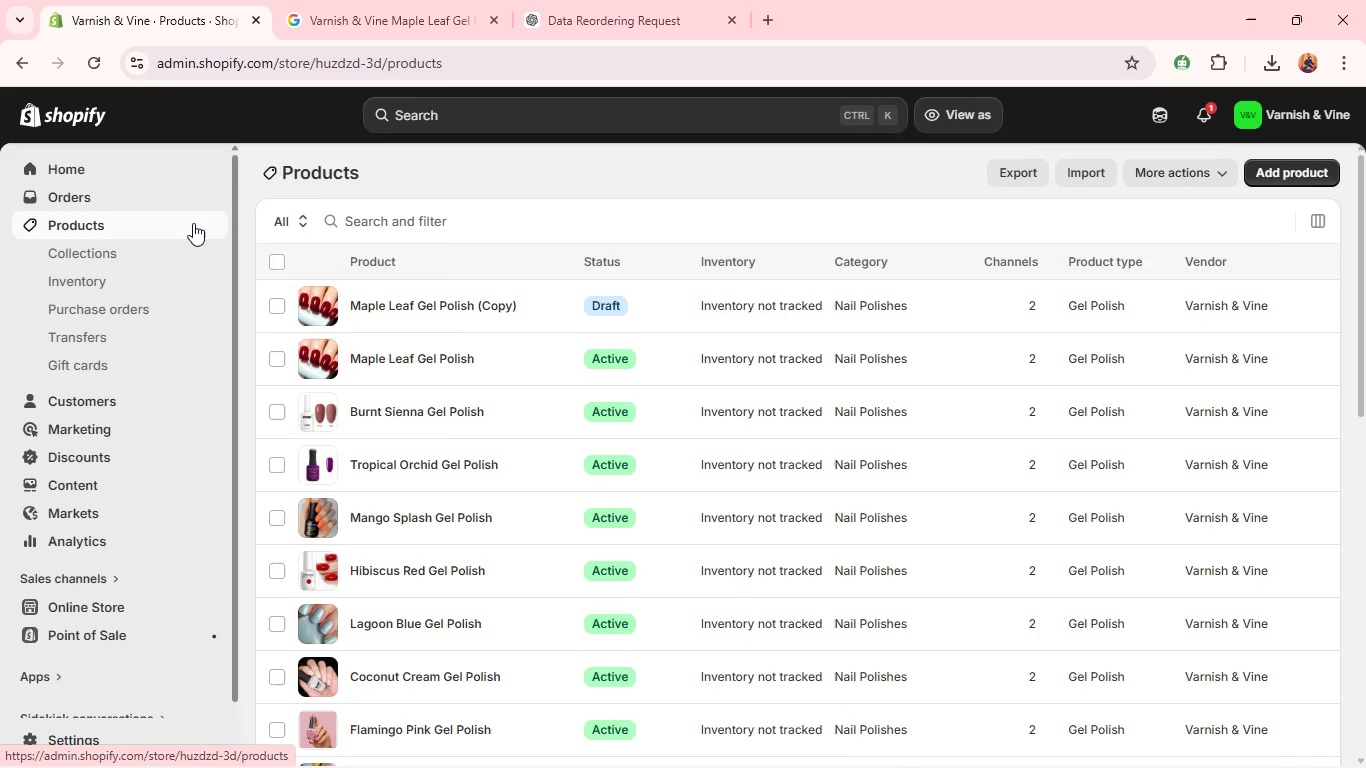 
wait(8.64)
 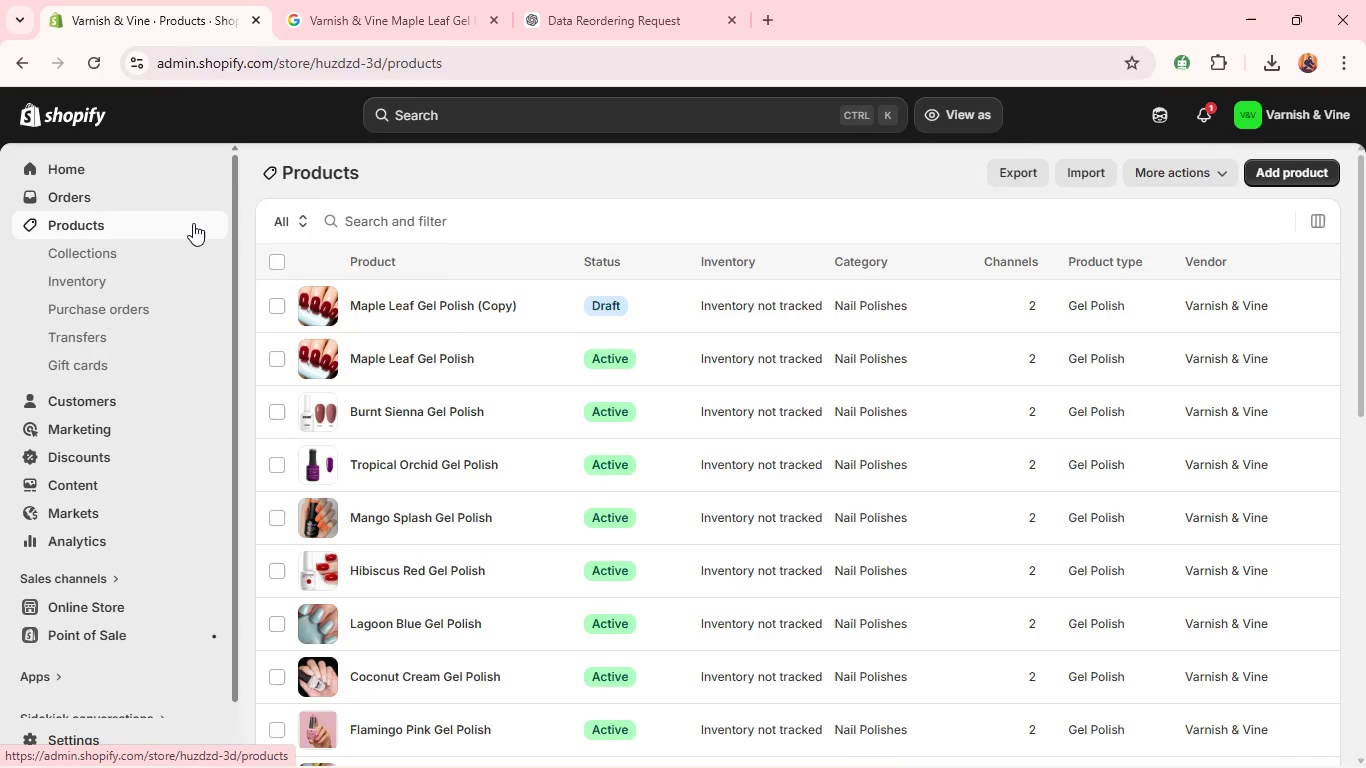 
left_click([394, 411])
 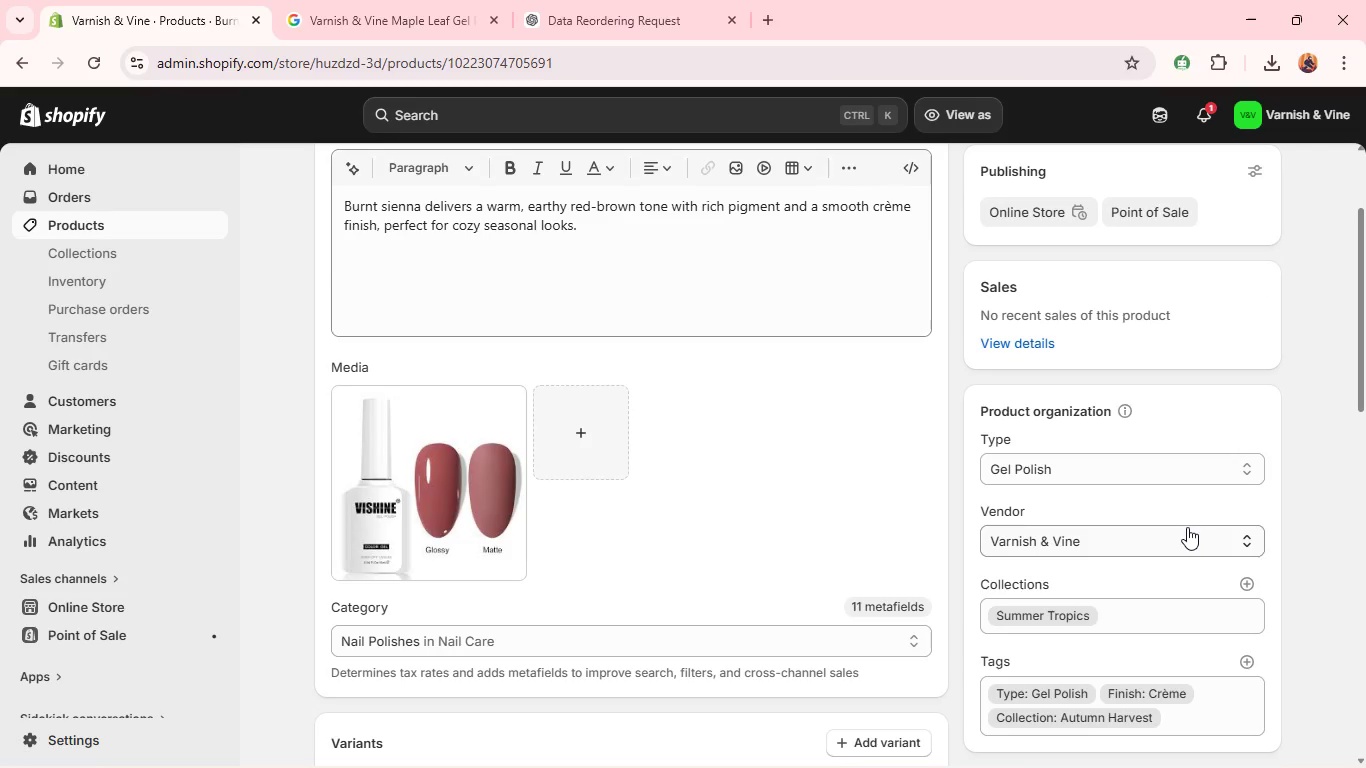 
wait(6.12)
 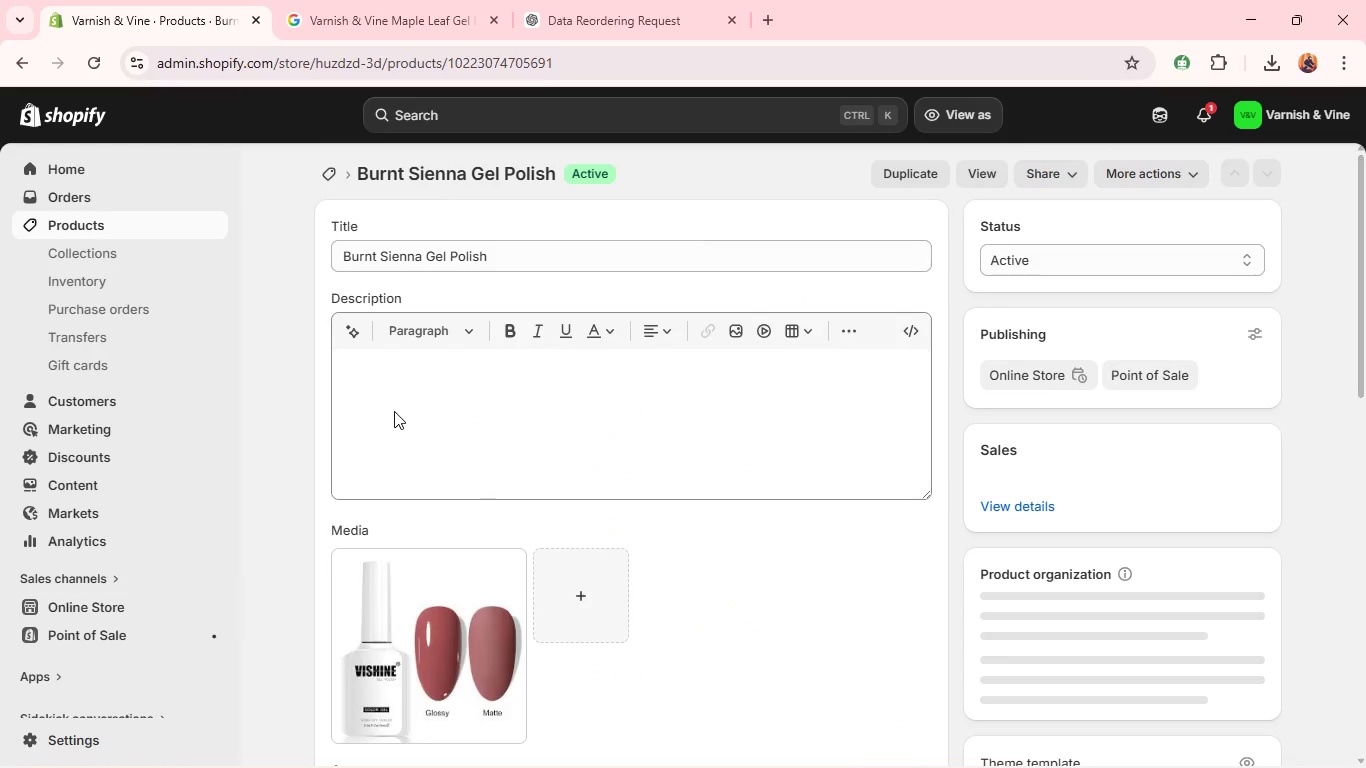 
left_click([1081, 613])
 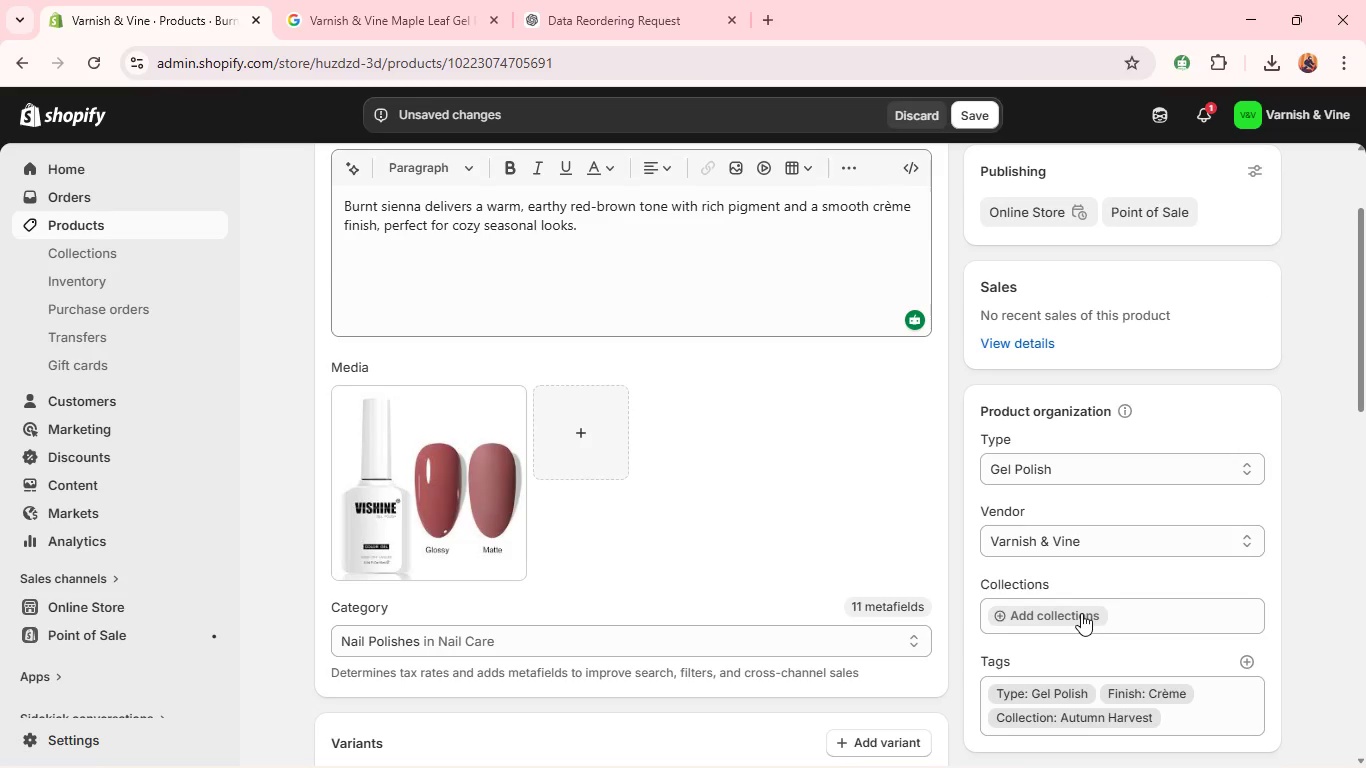 
left_click([1081, 613])
 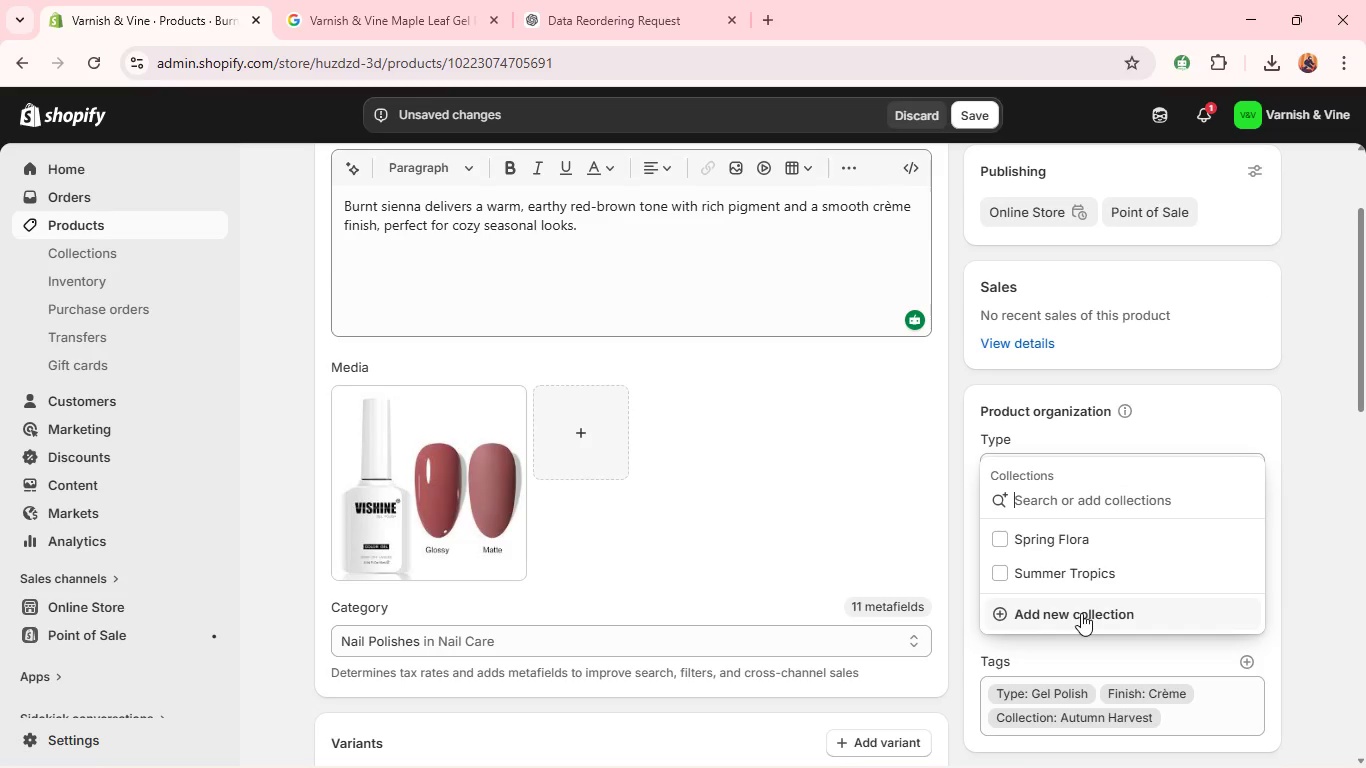 
hold_key(key=ShiftLeft, duration=0.58)
 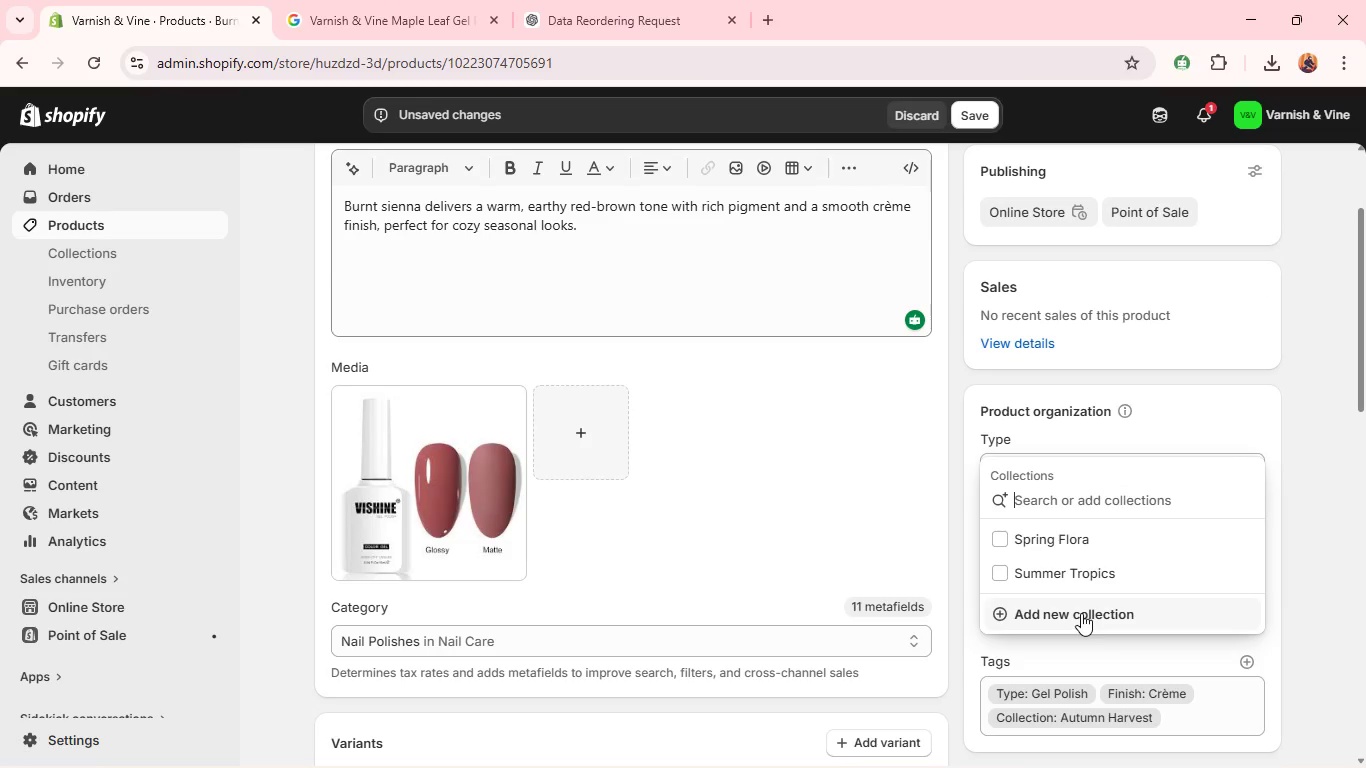 
type(Autumn Harvest )
 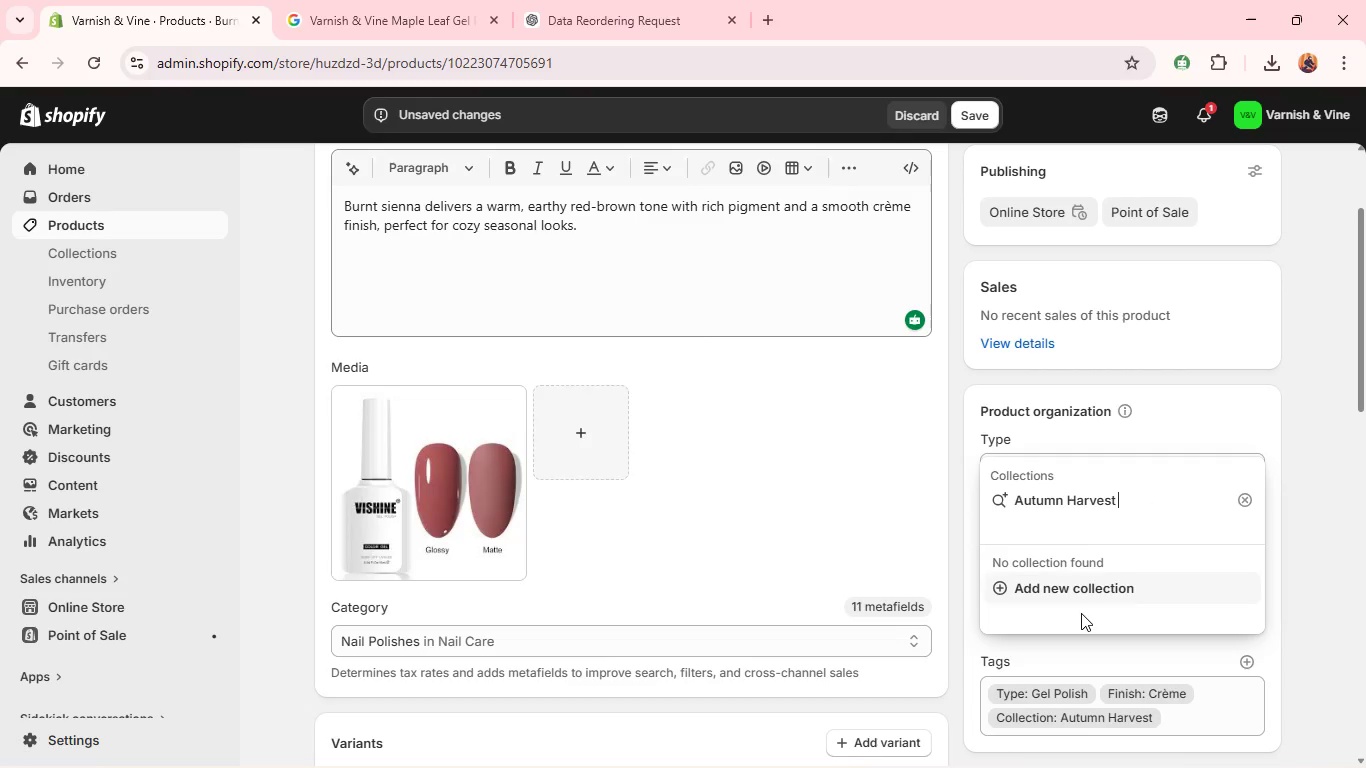 
key(Enter)
 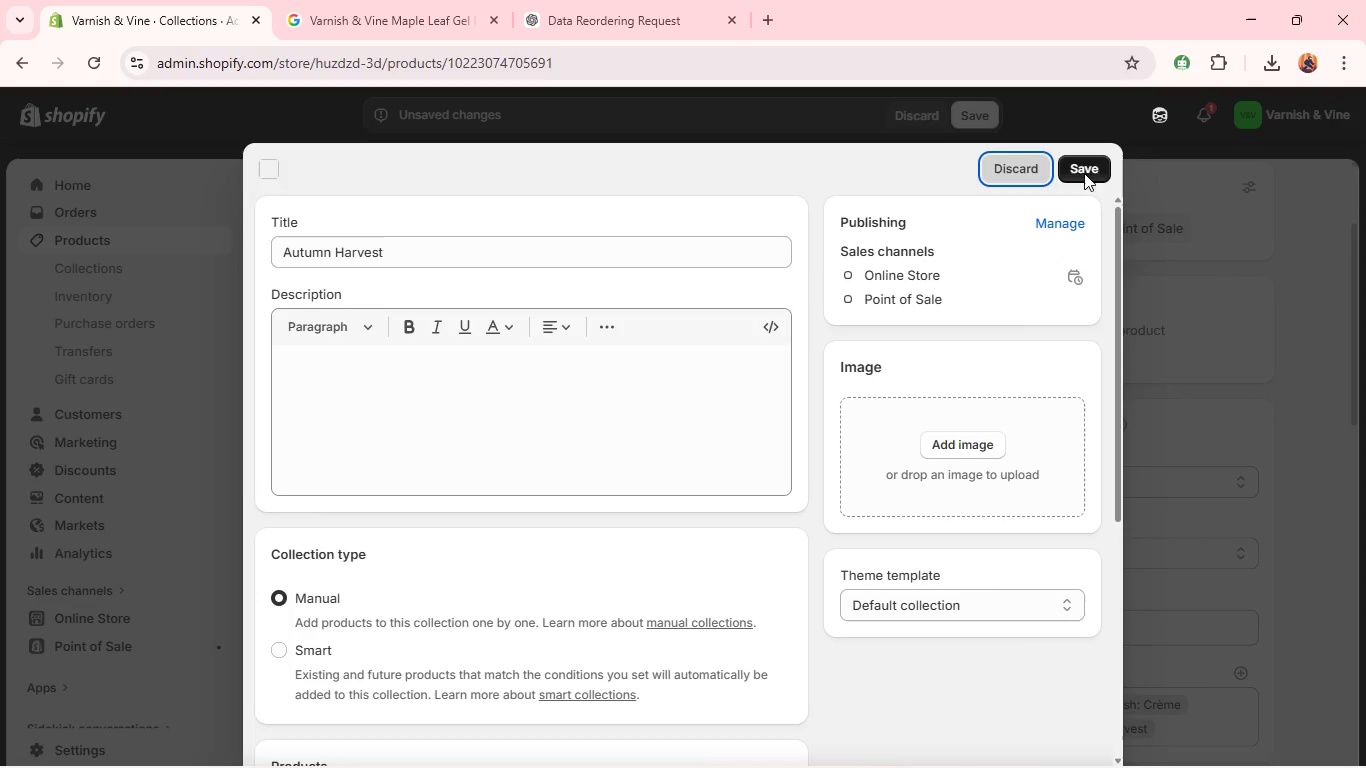 
left_click([1084, 172])
 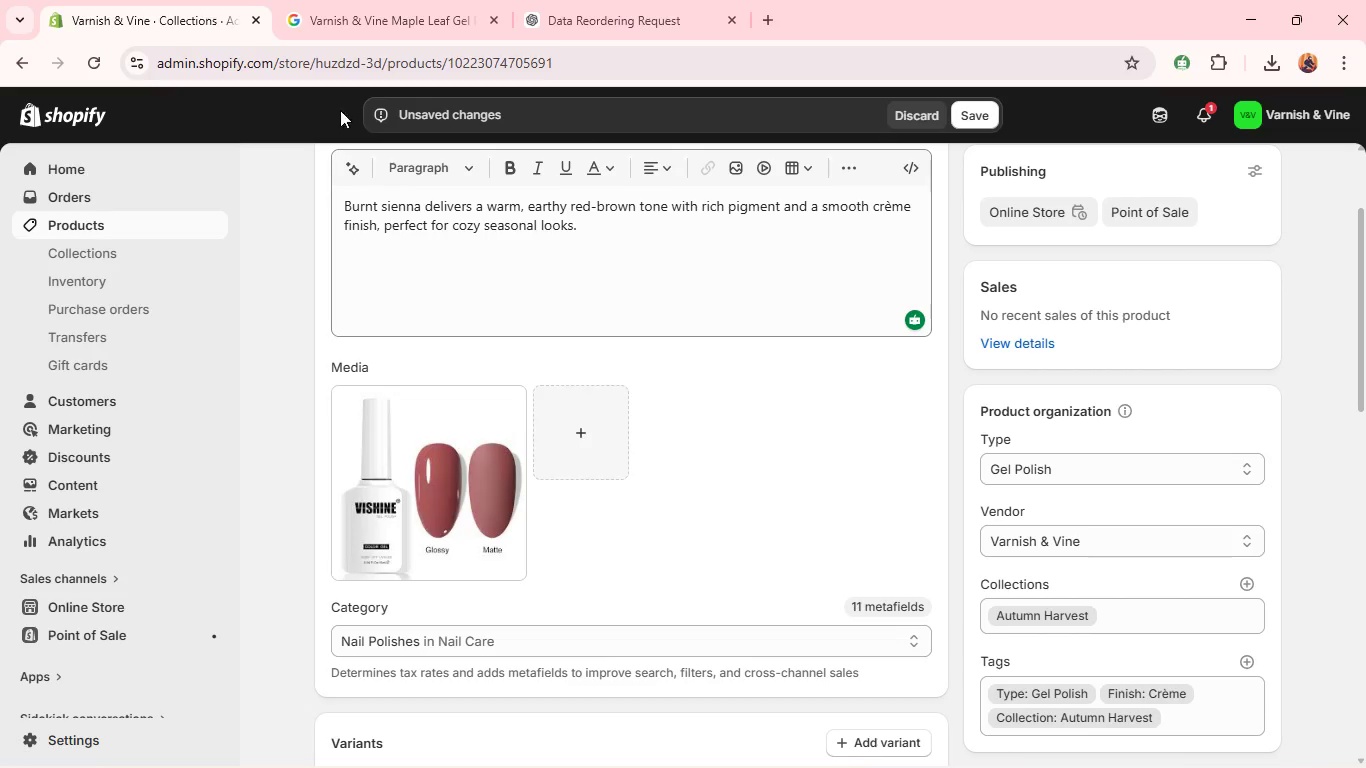 
left_click([977, 110])
 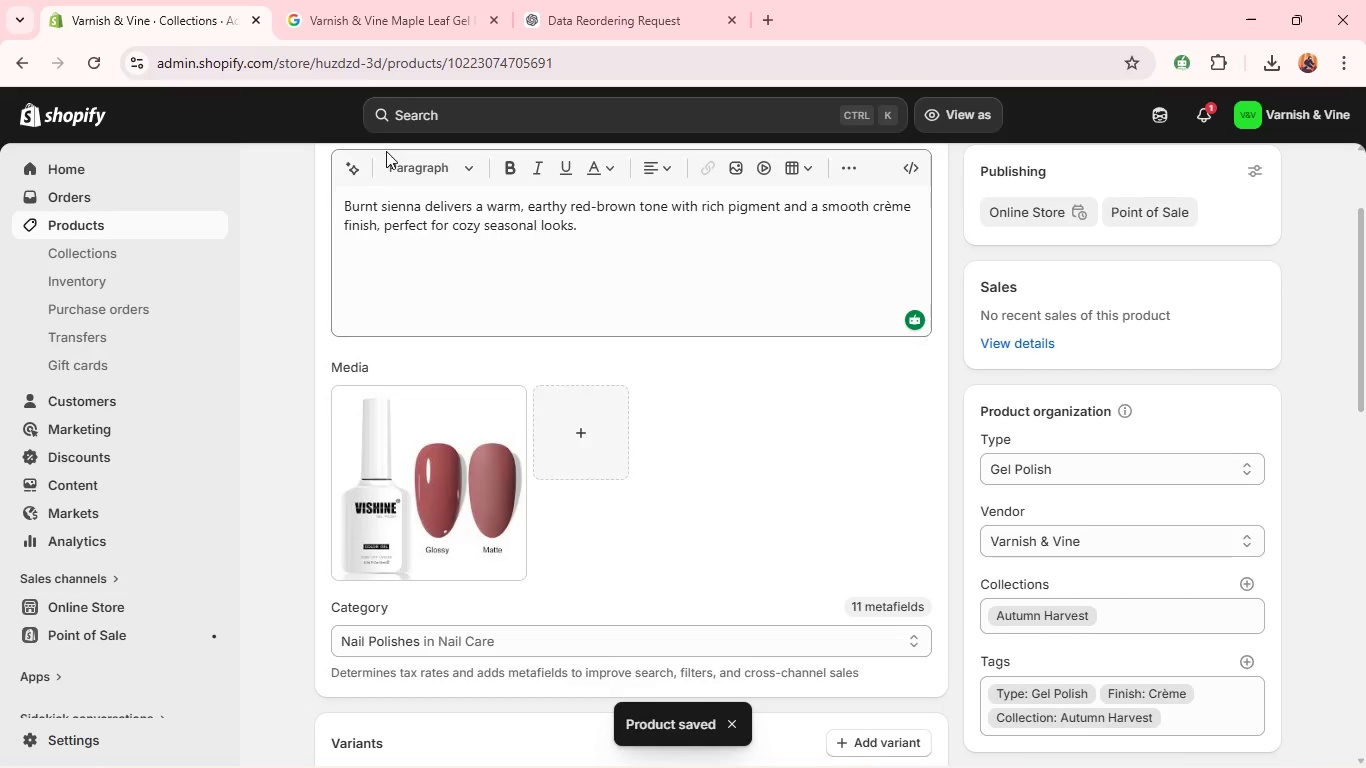 
wait(5.91)
 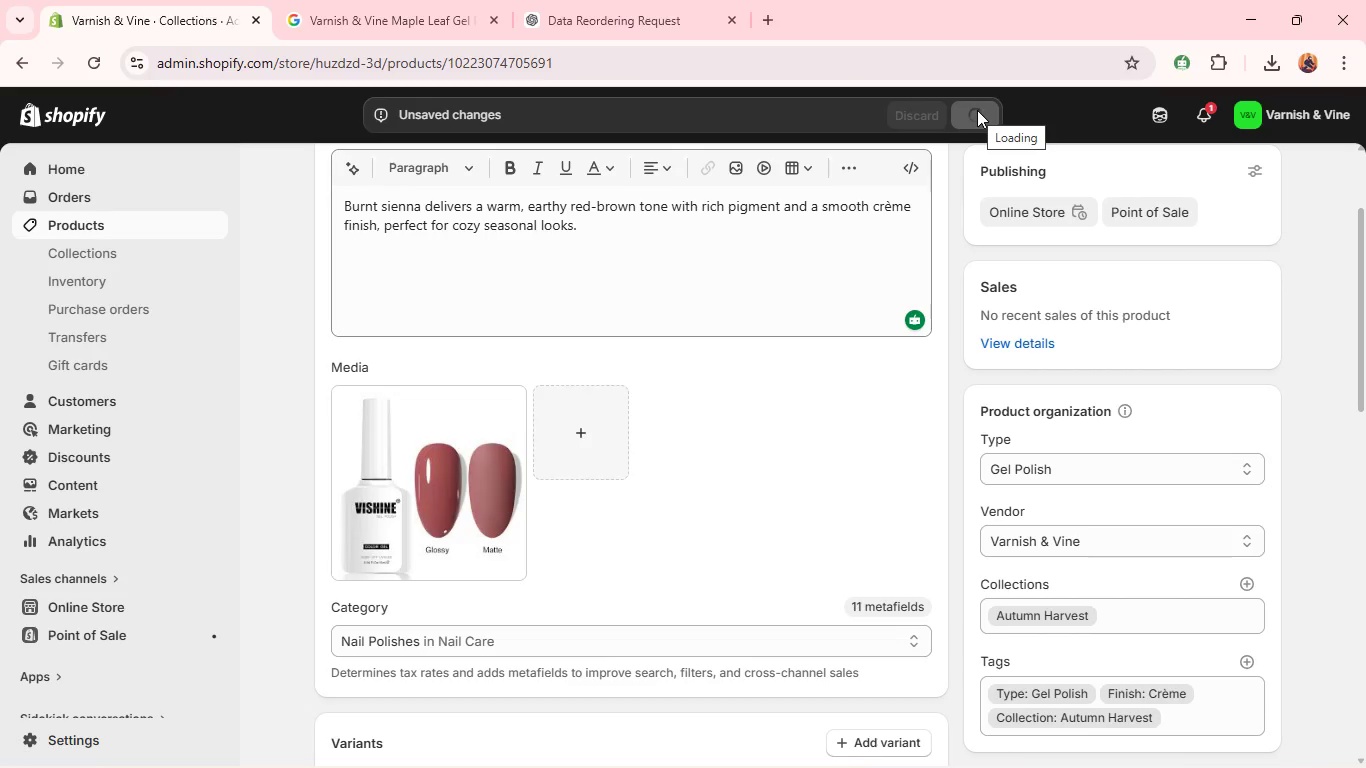 
left_click([187, 227])
 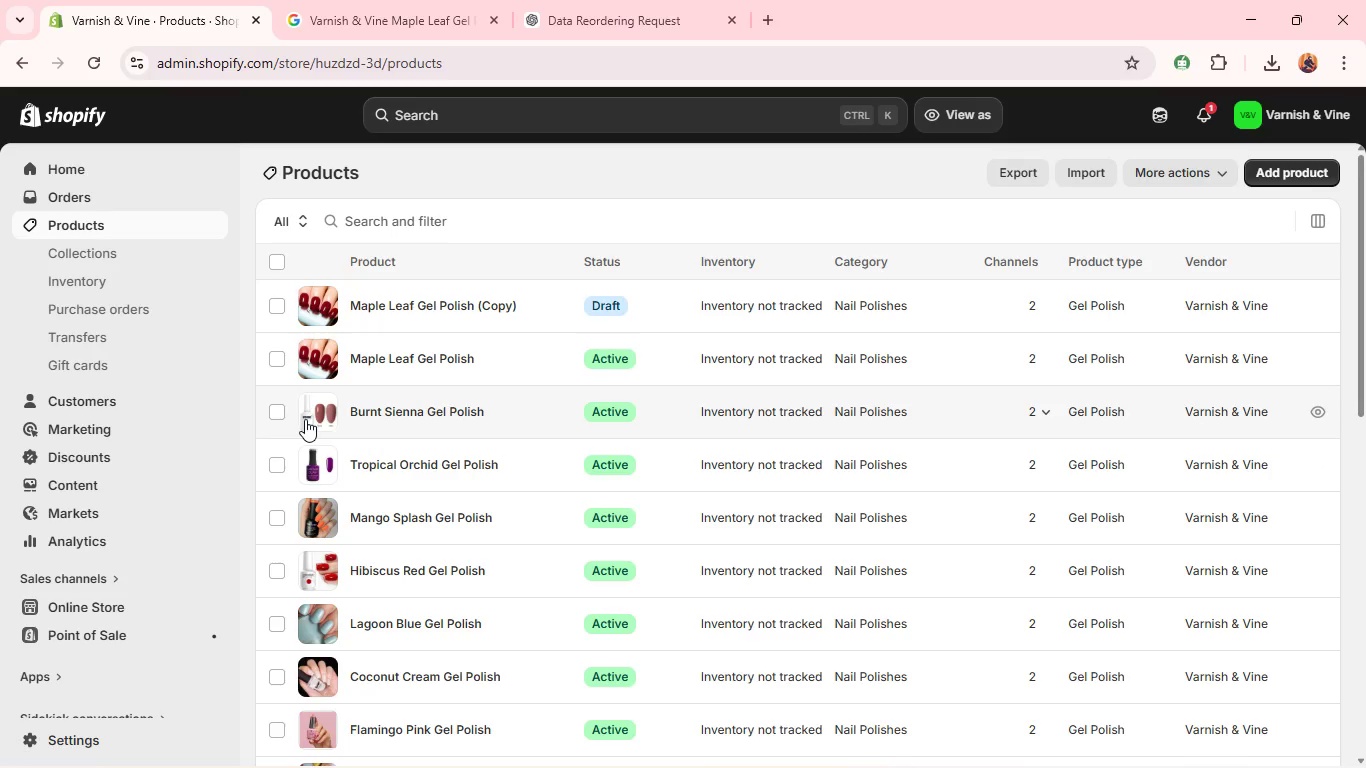 
wait(10.64)
 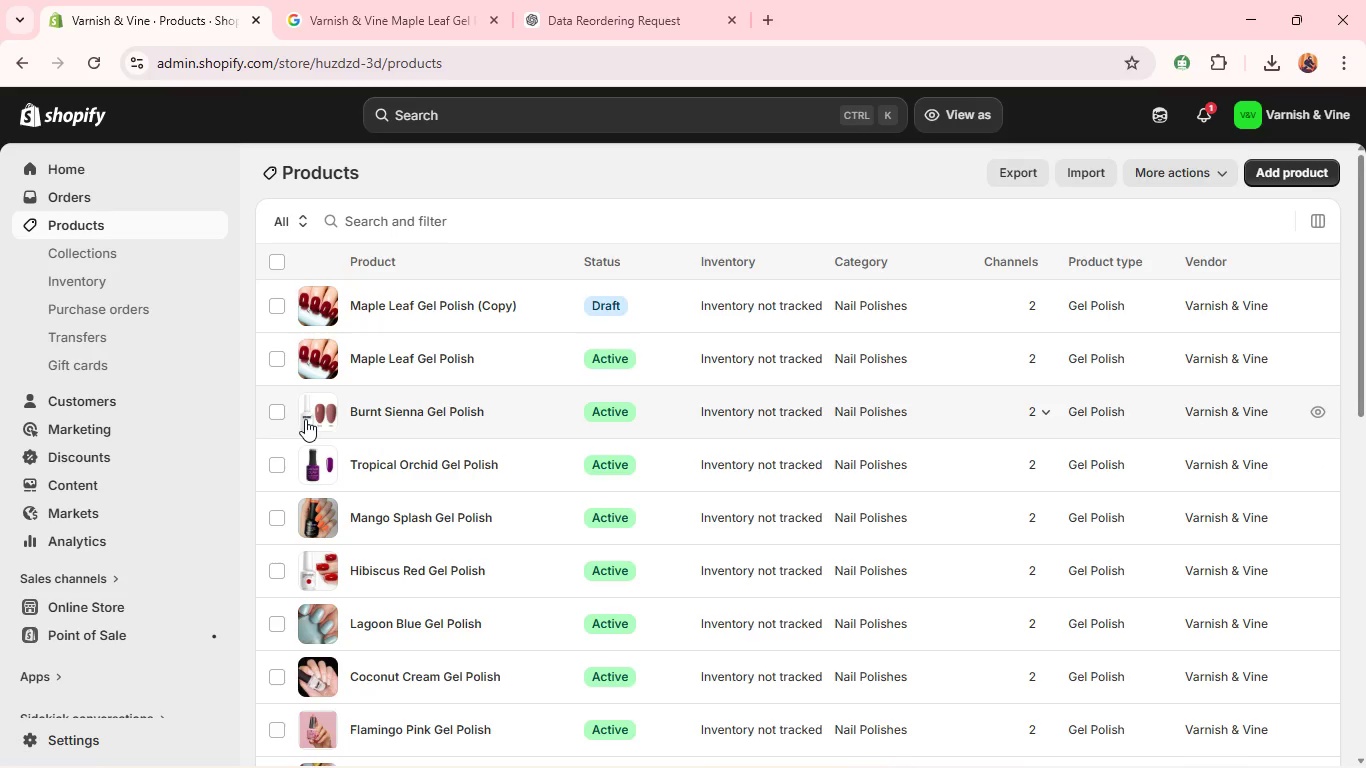 
left_click([309, 350])
 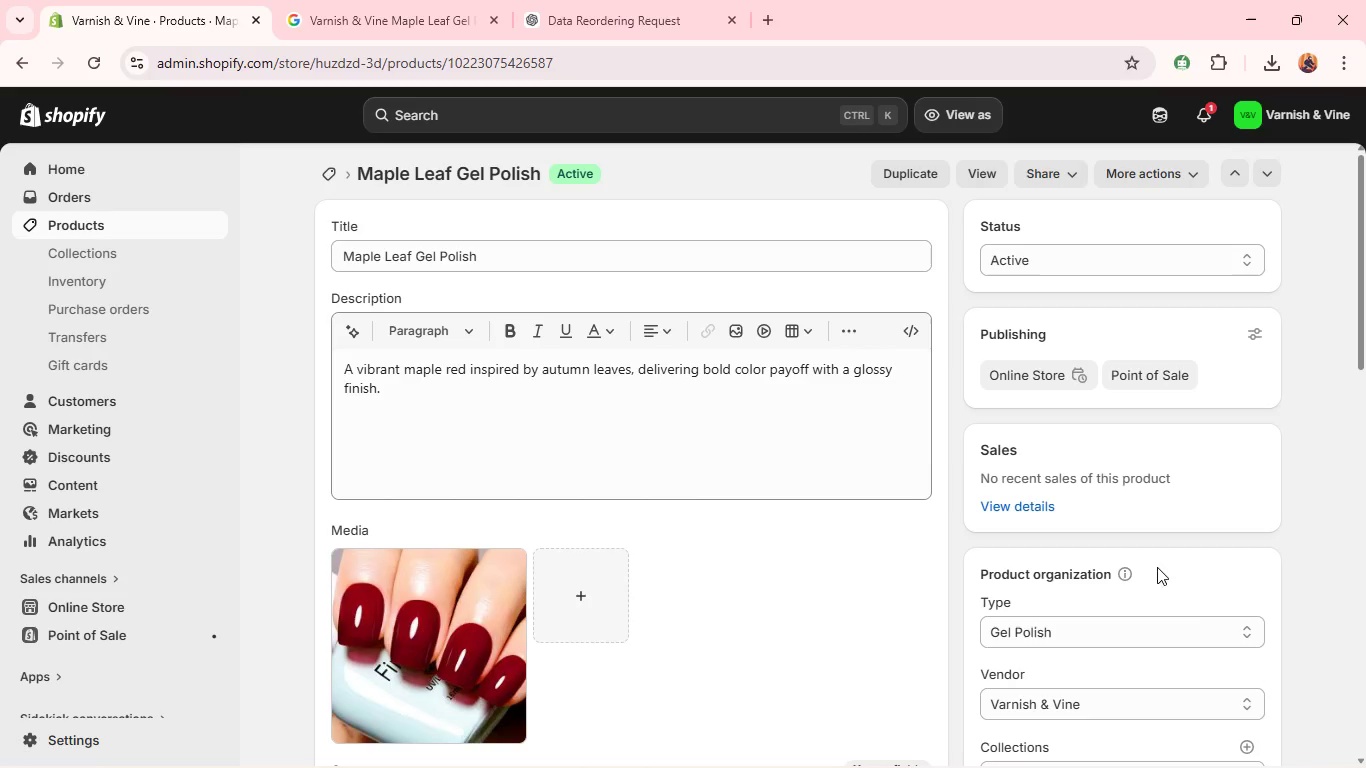 
wait(7.81)
 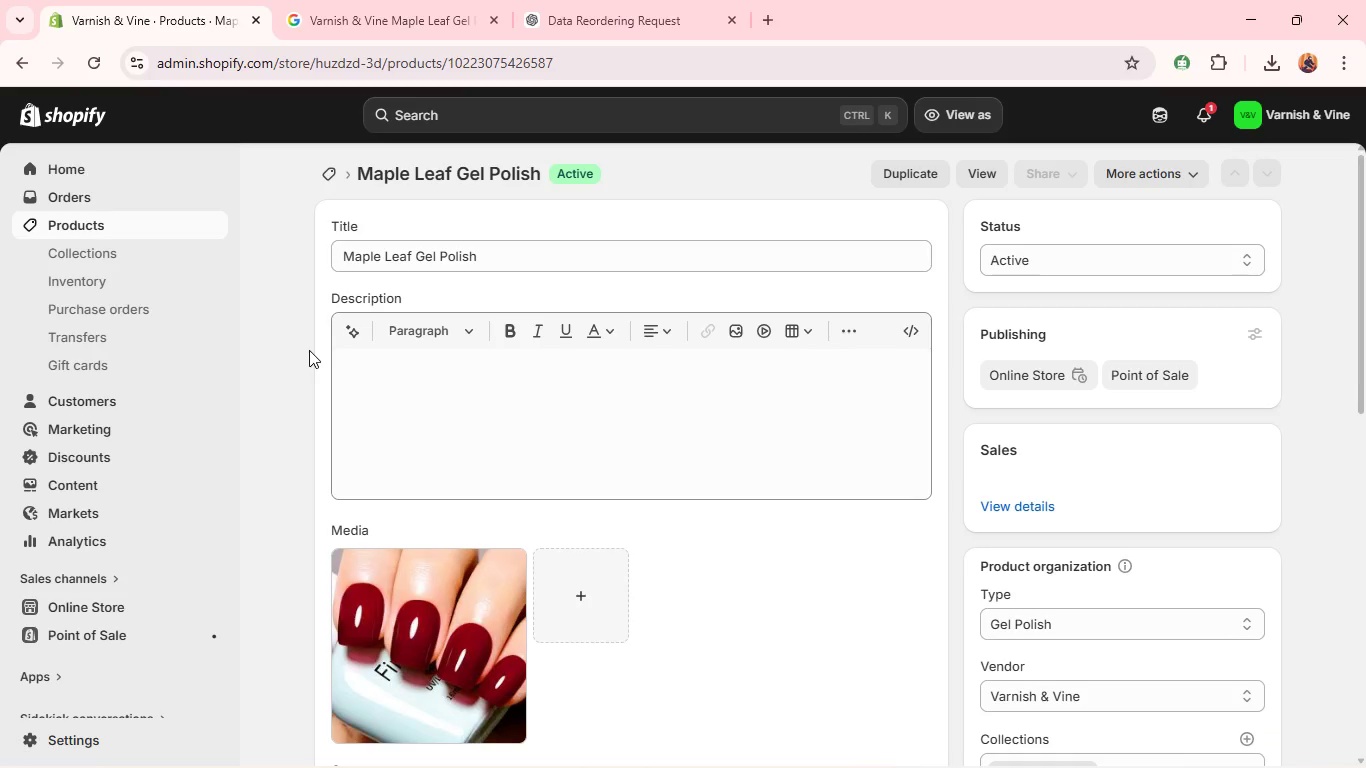 
left_click([1086, 590])
 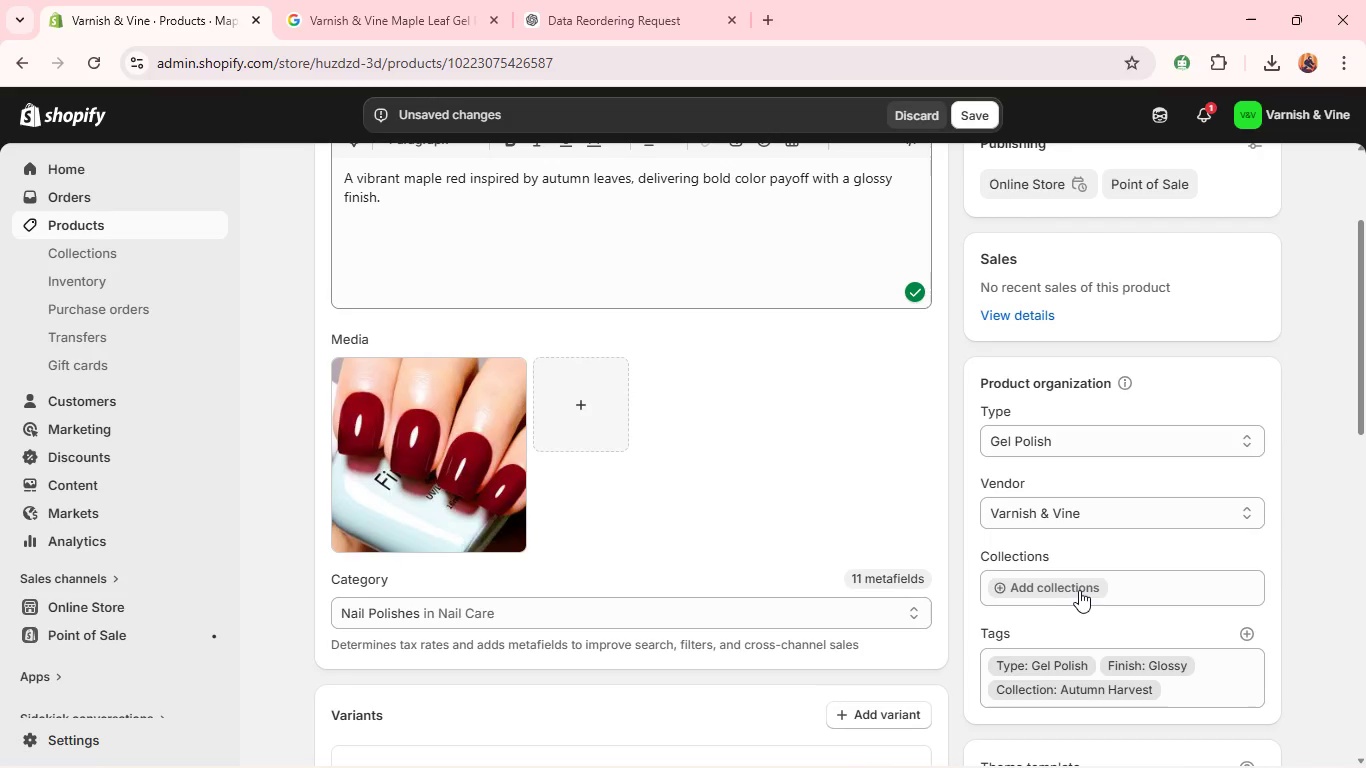 
left_click([1074, 589])
 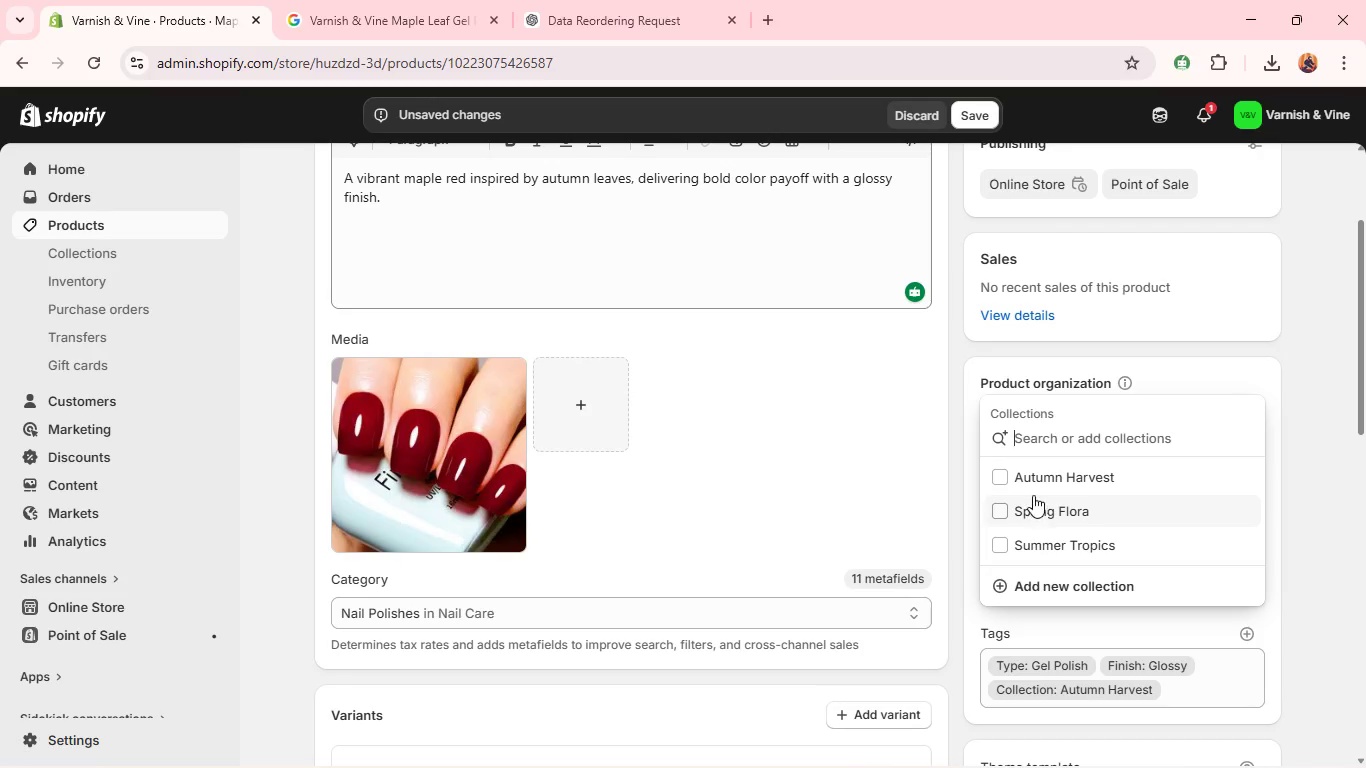 
left_click([1027, 480])
 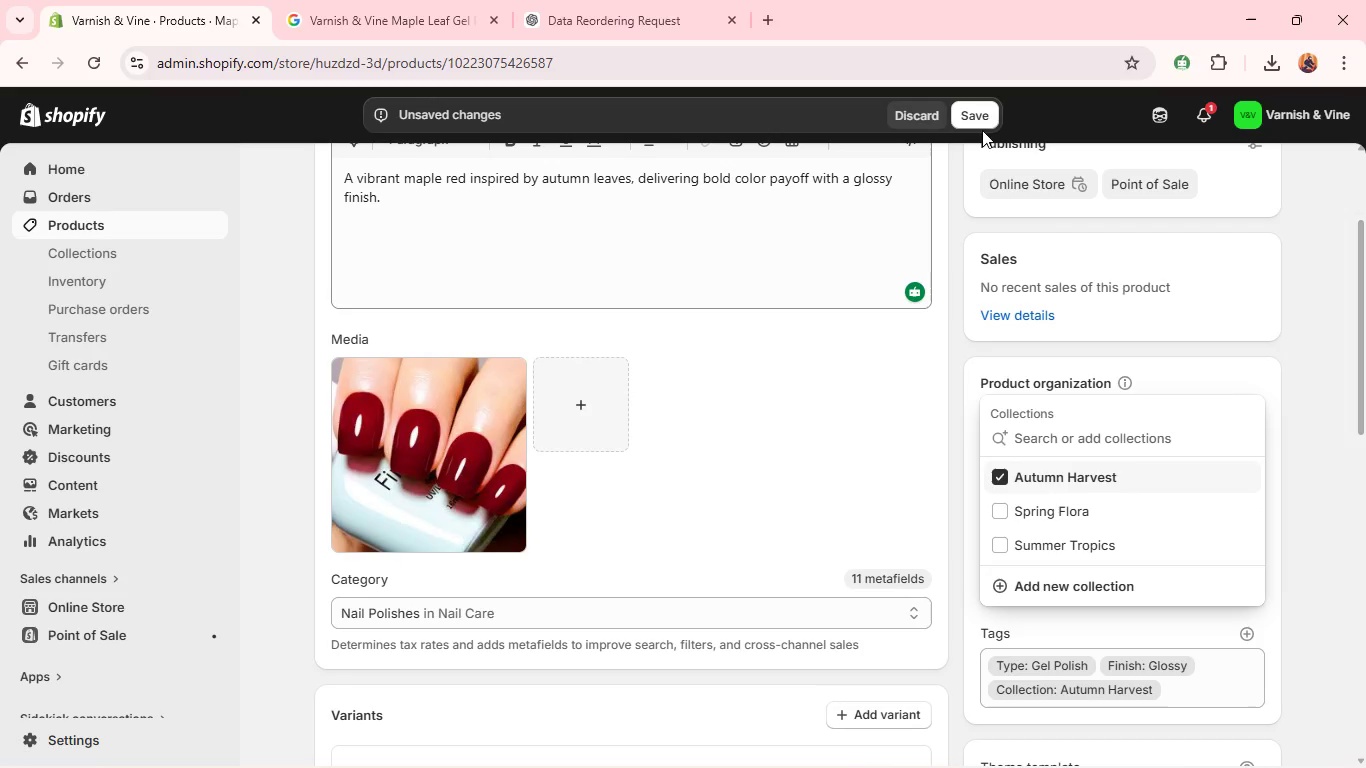 
left_click([978, 120])
 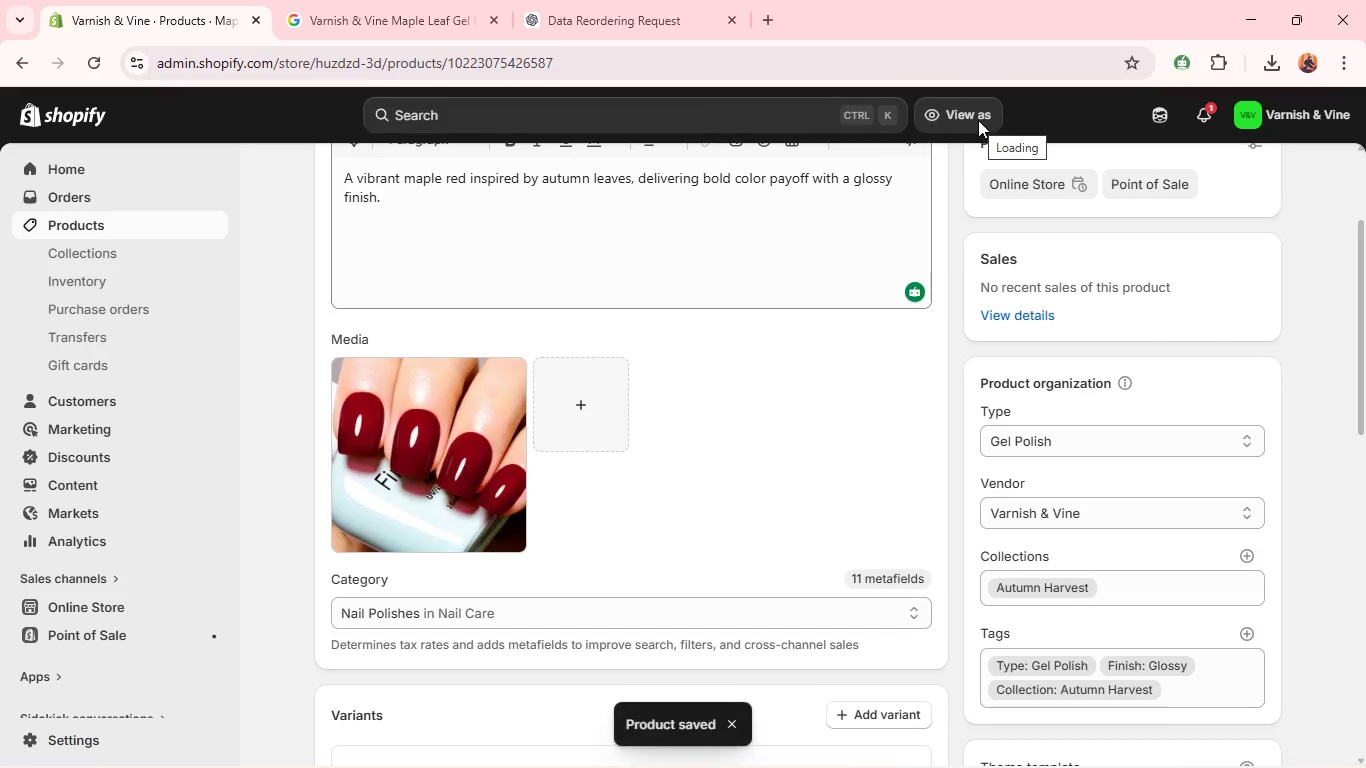 
wait(8.28)
 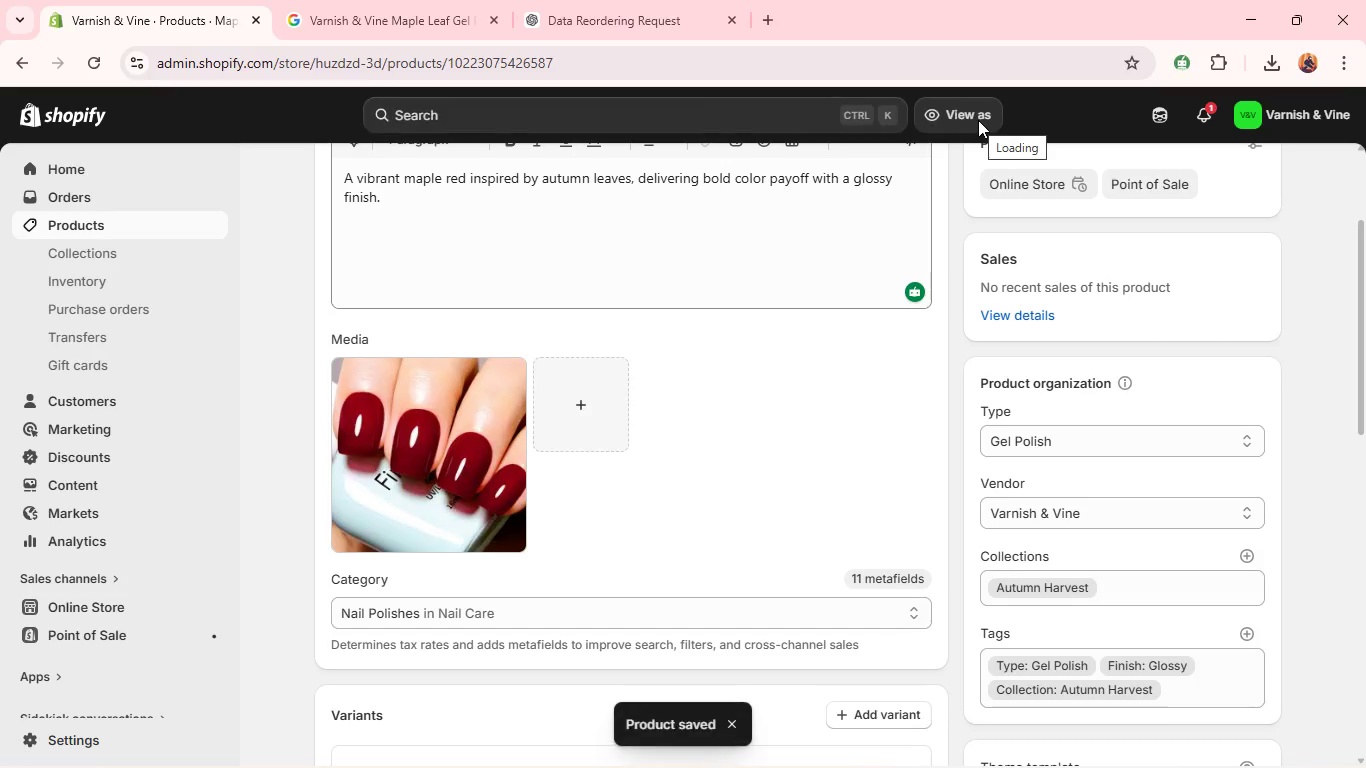 
left_click([89, 228])
 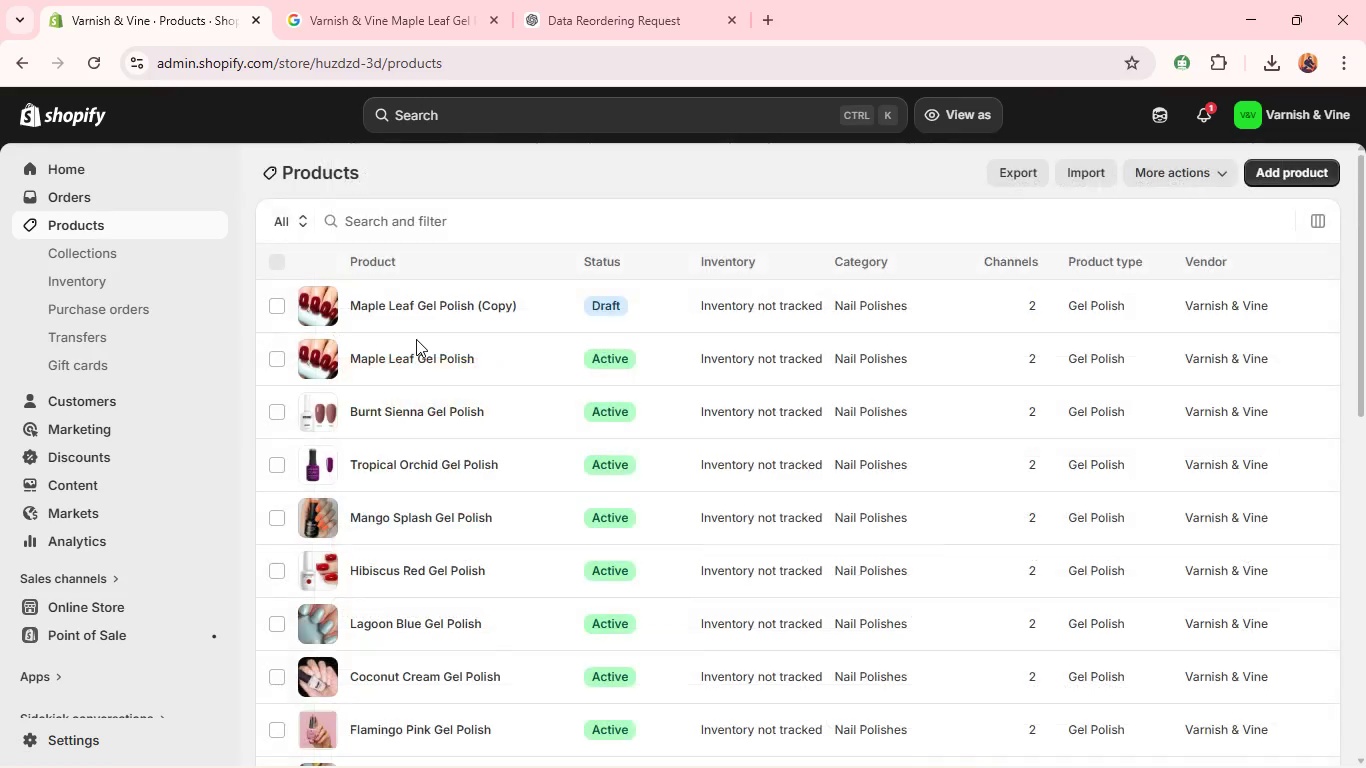 
left_click([407, 303])
 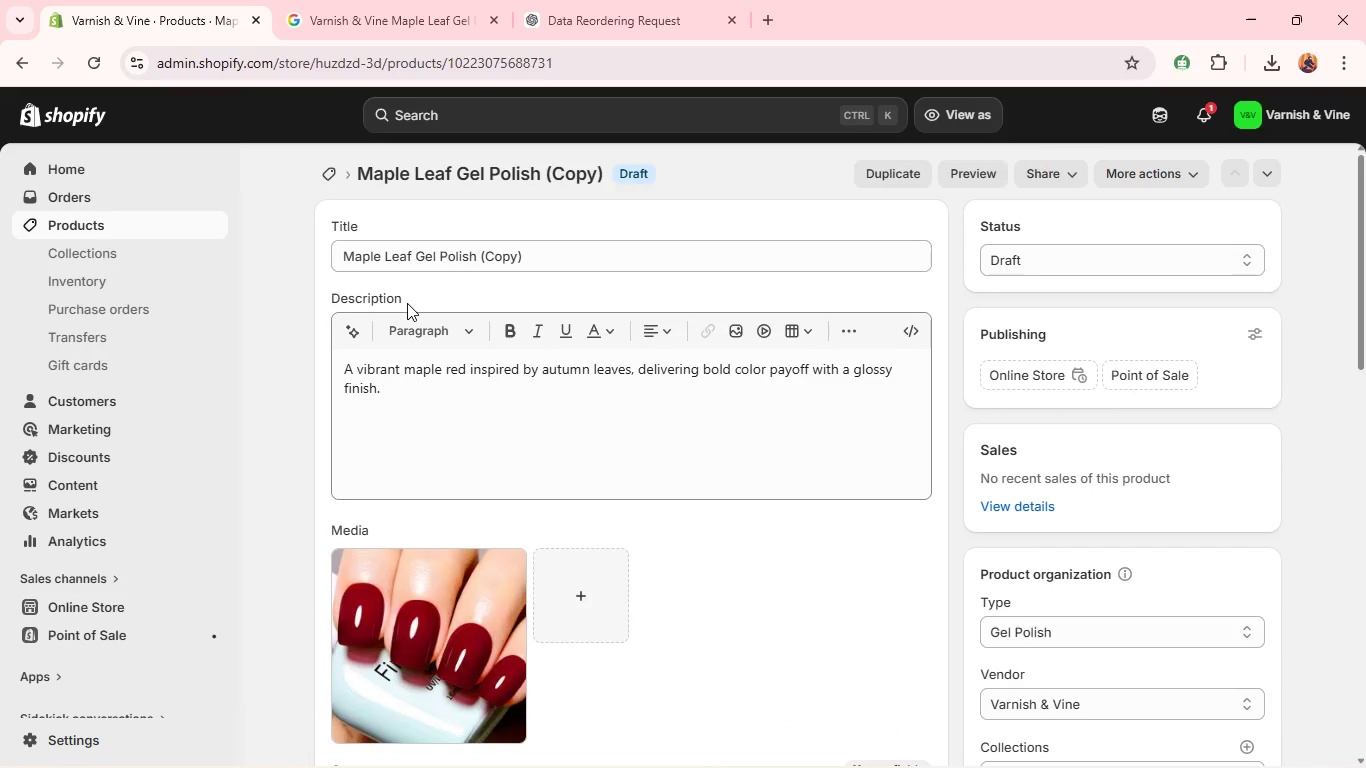 
wait(6.8)
 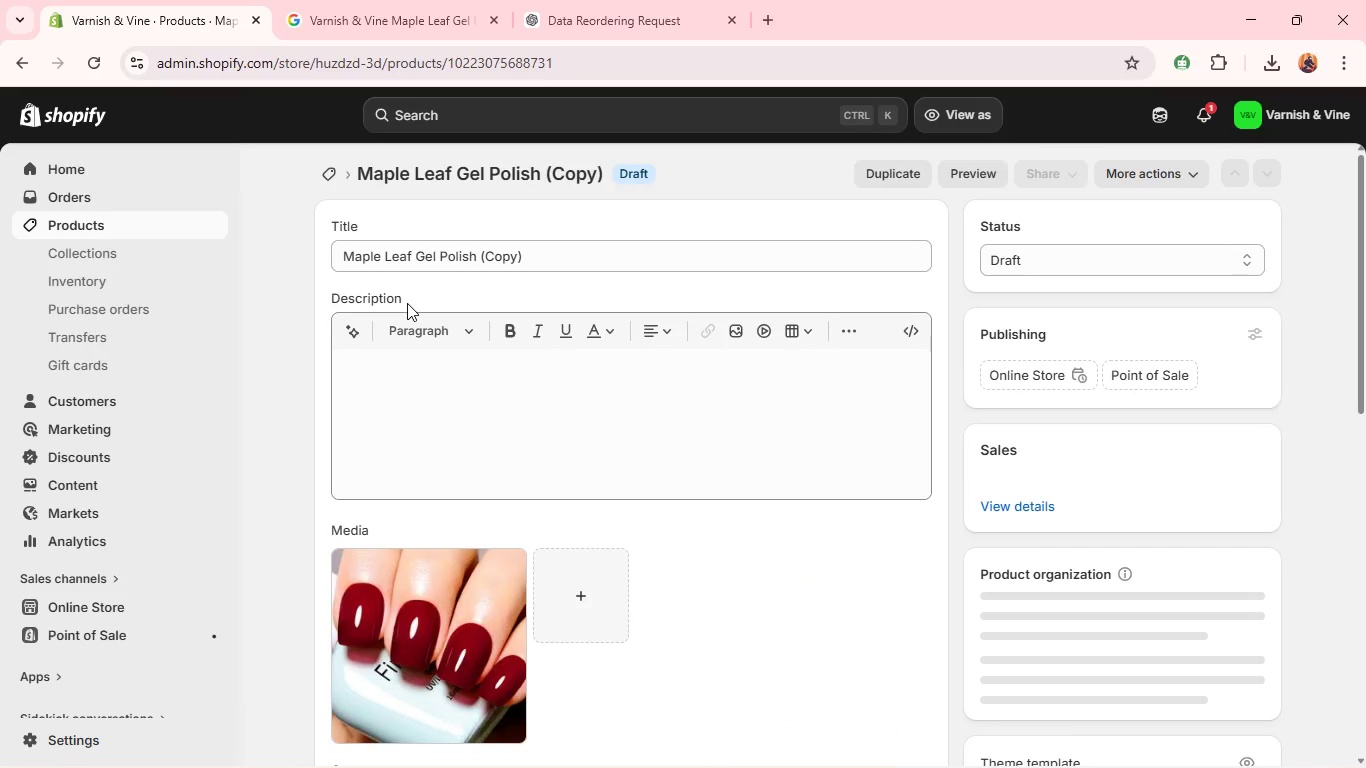 
double_click([364, 254])
 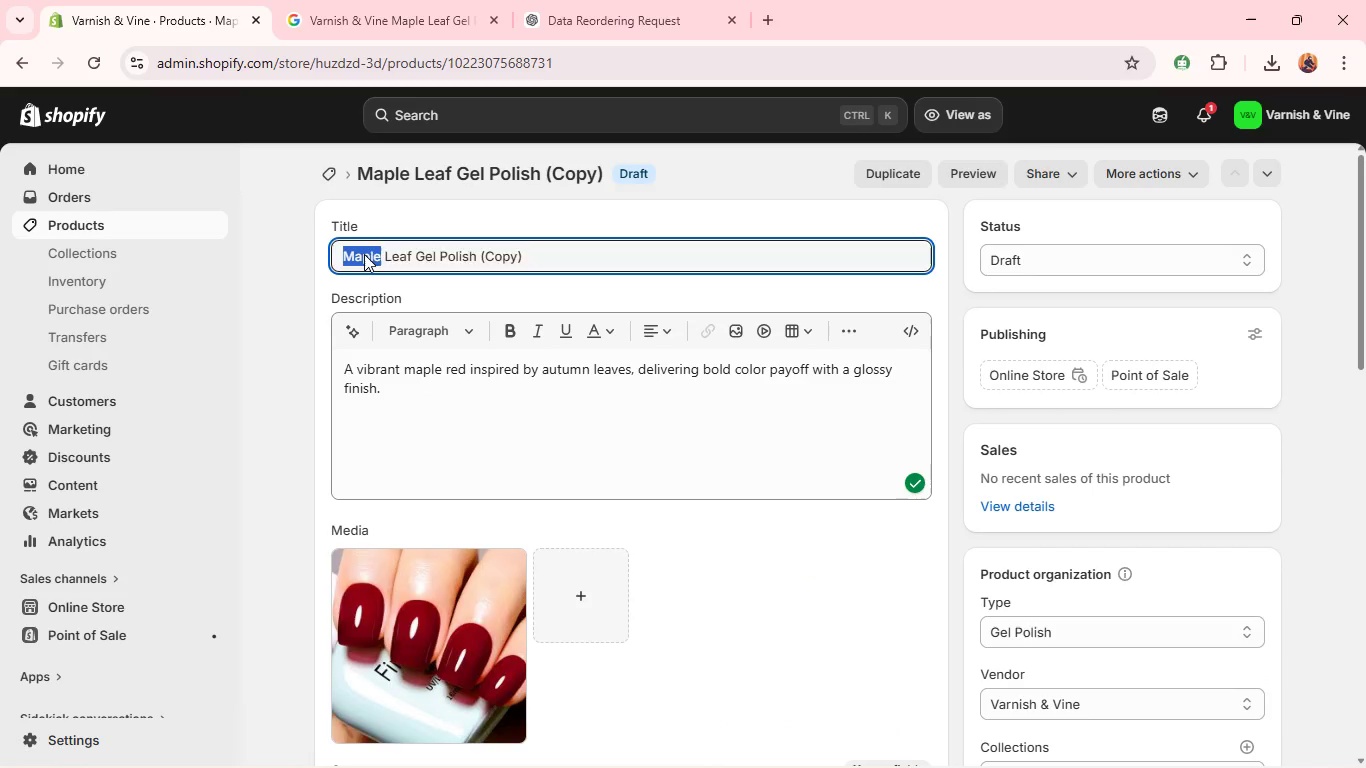 
triple_click([364, 254])
 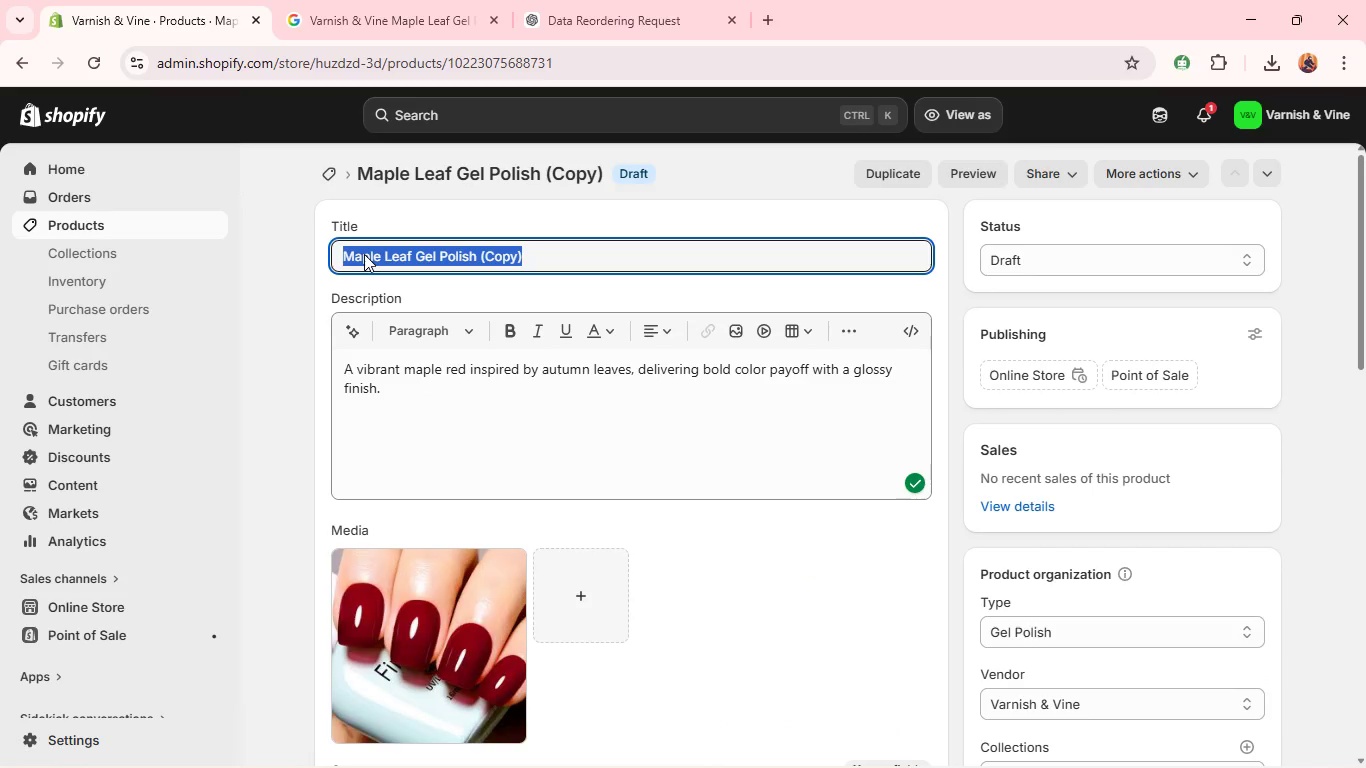 
type(Pu)
 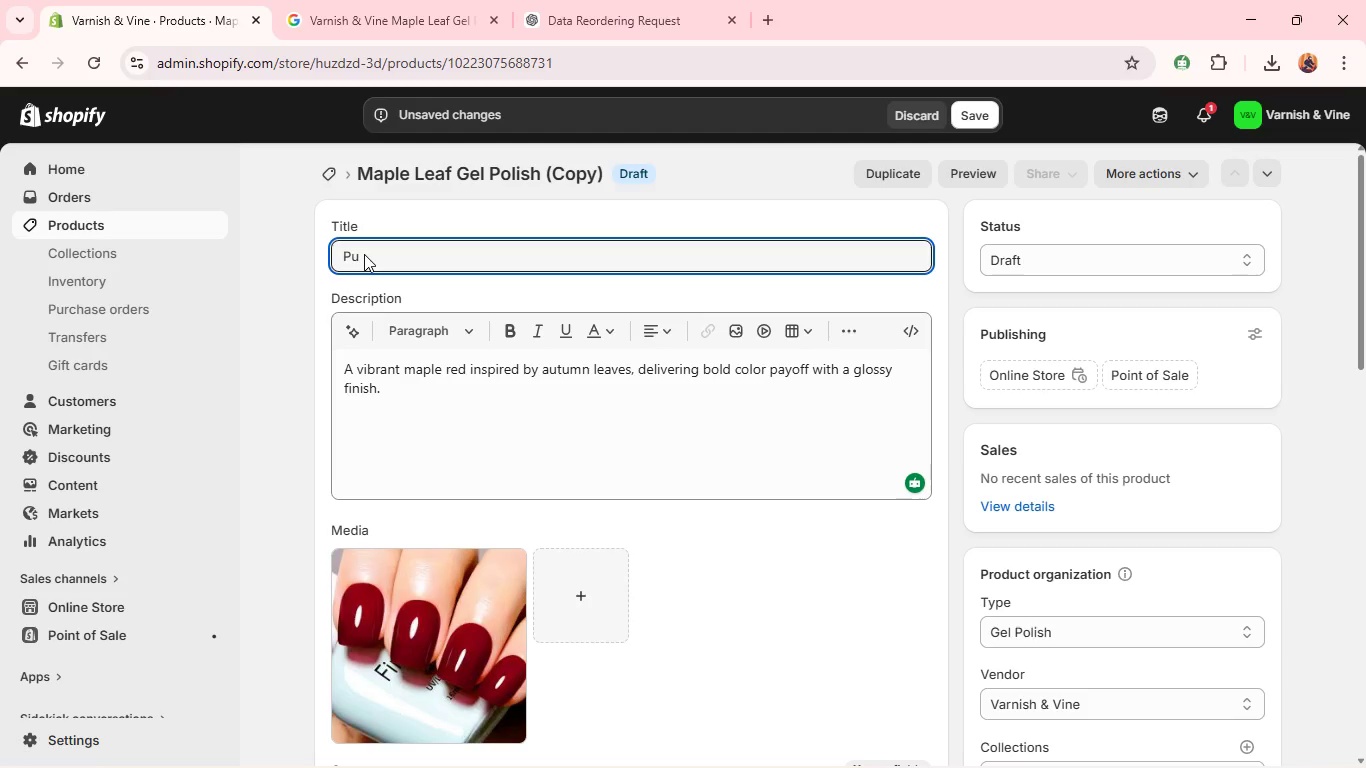 
wait(26.8)
 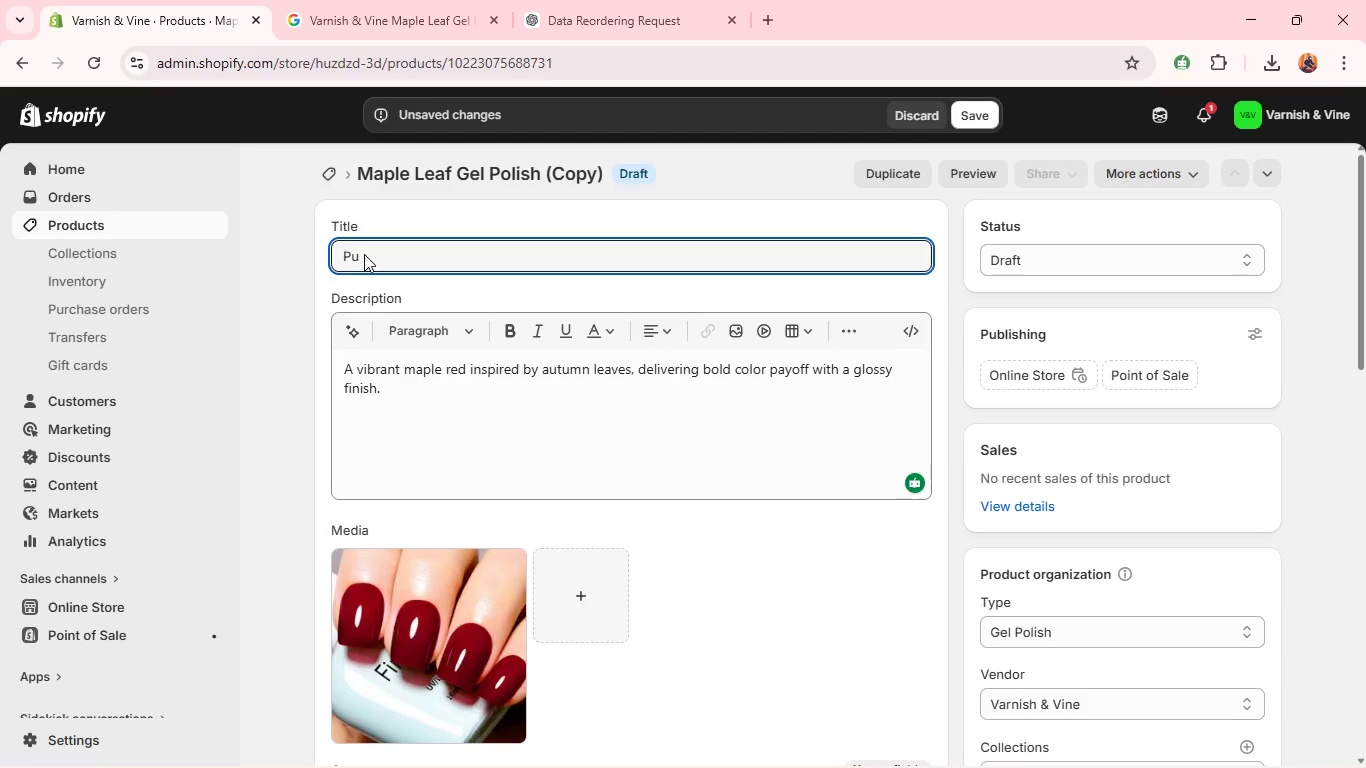 
type(mpkin Spice Gel Polish )
 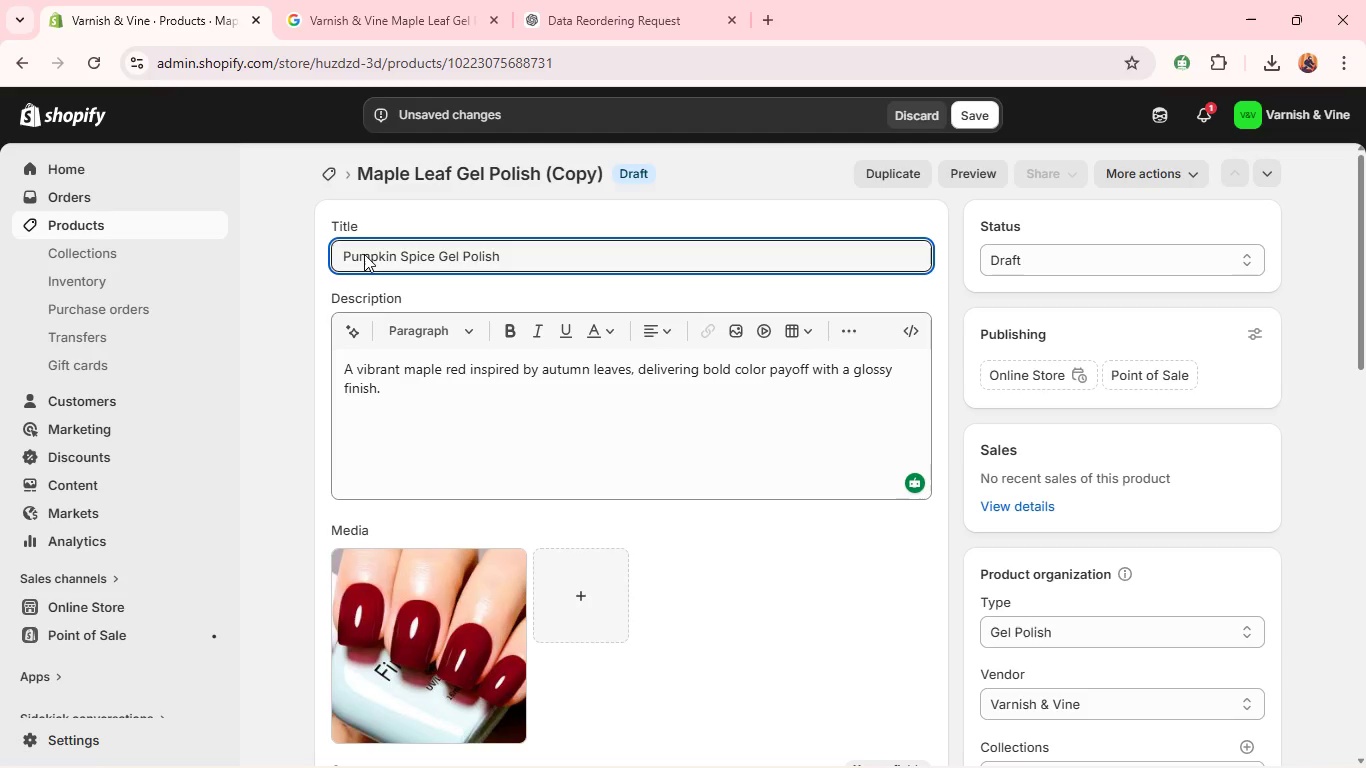 
key(Control+A)
 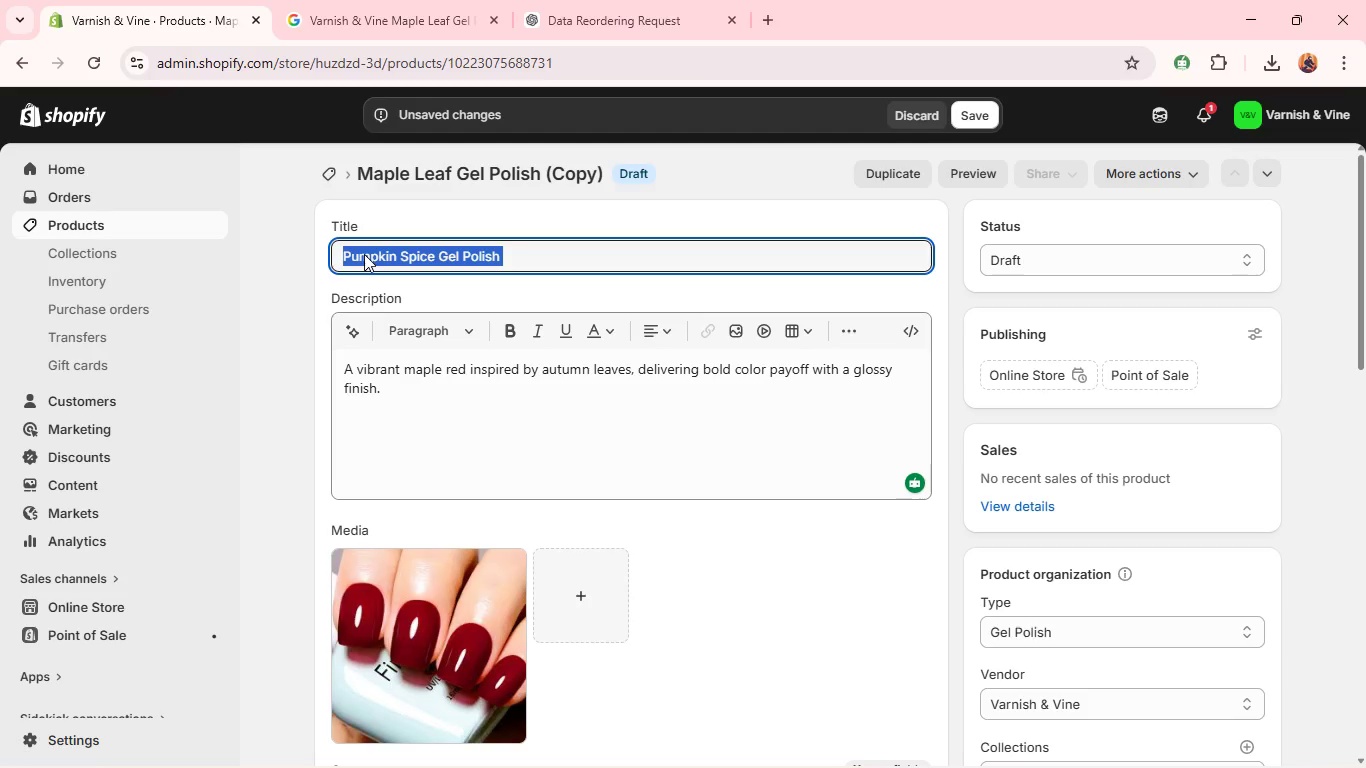 
key(Control+C)
 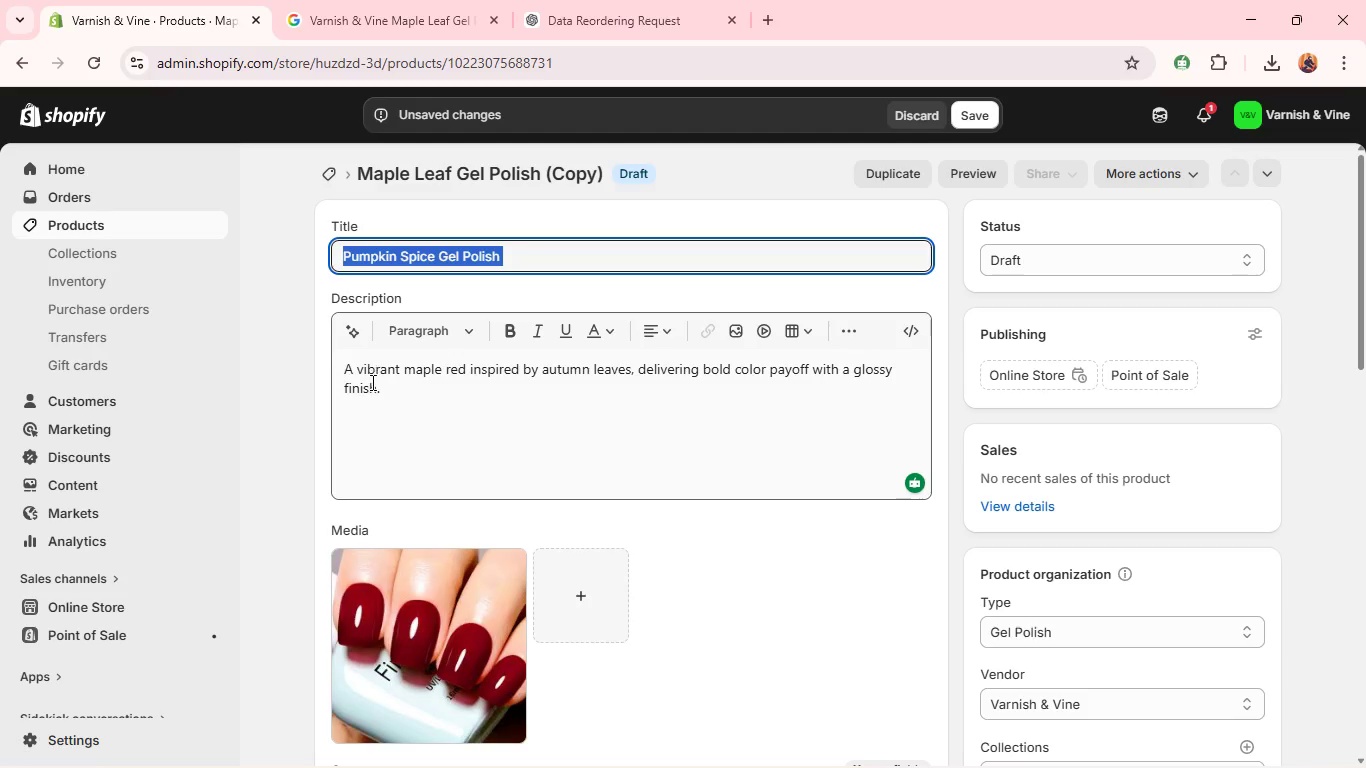 
left_click([371, 382])
 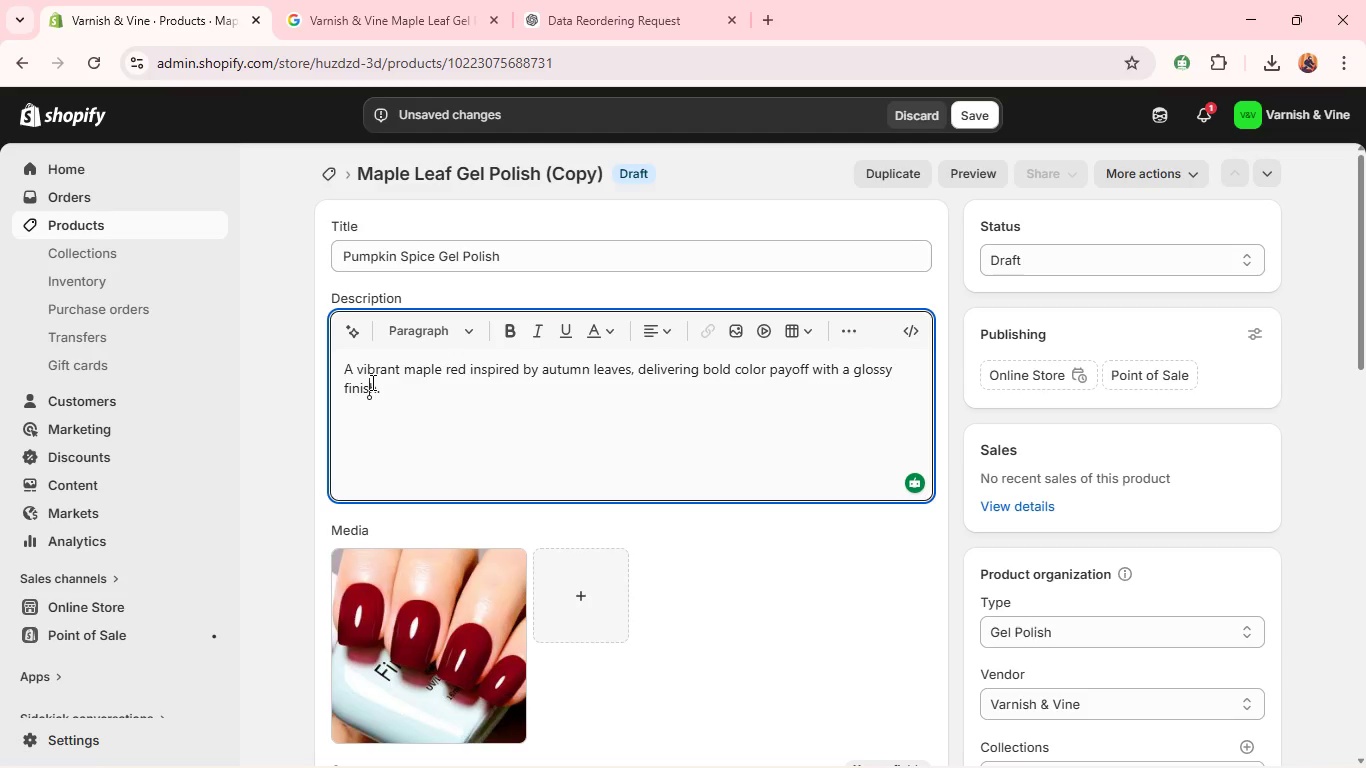 
key(Control+A)
 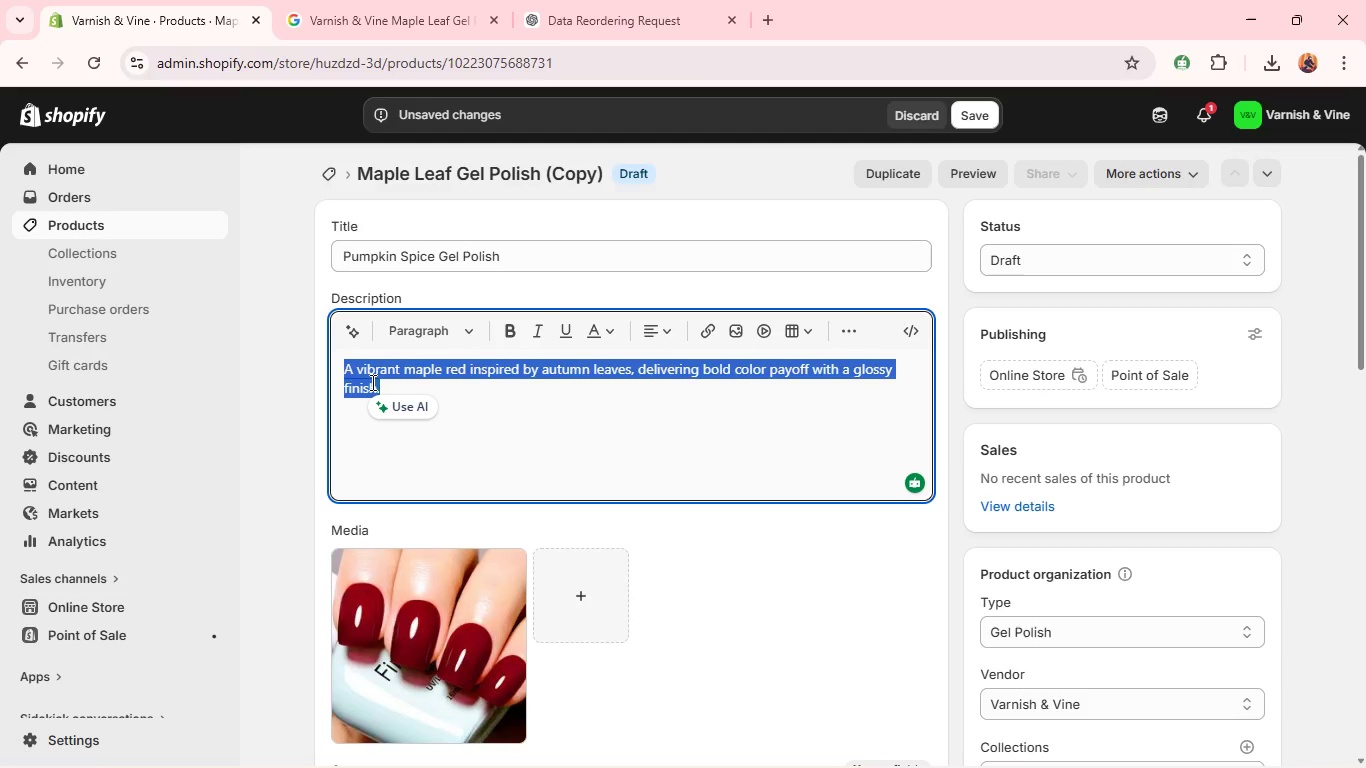 
key(Control+V)
 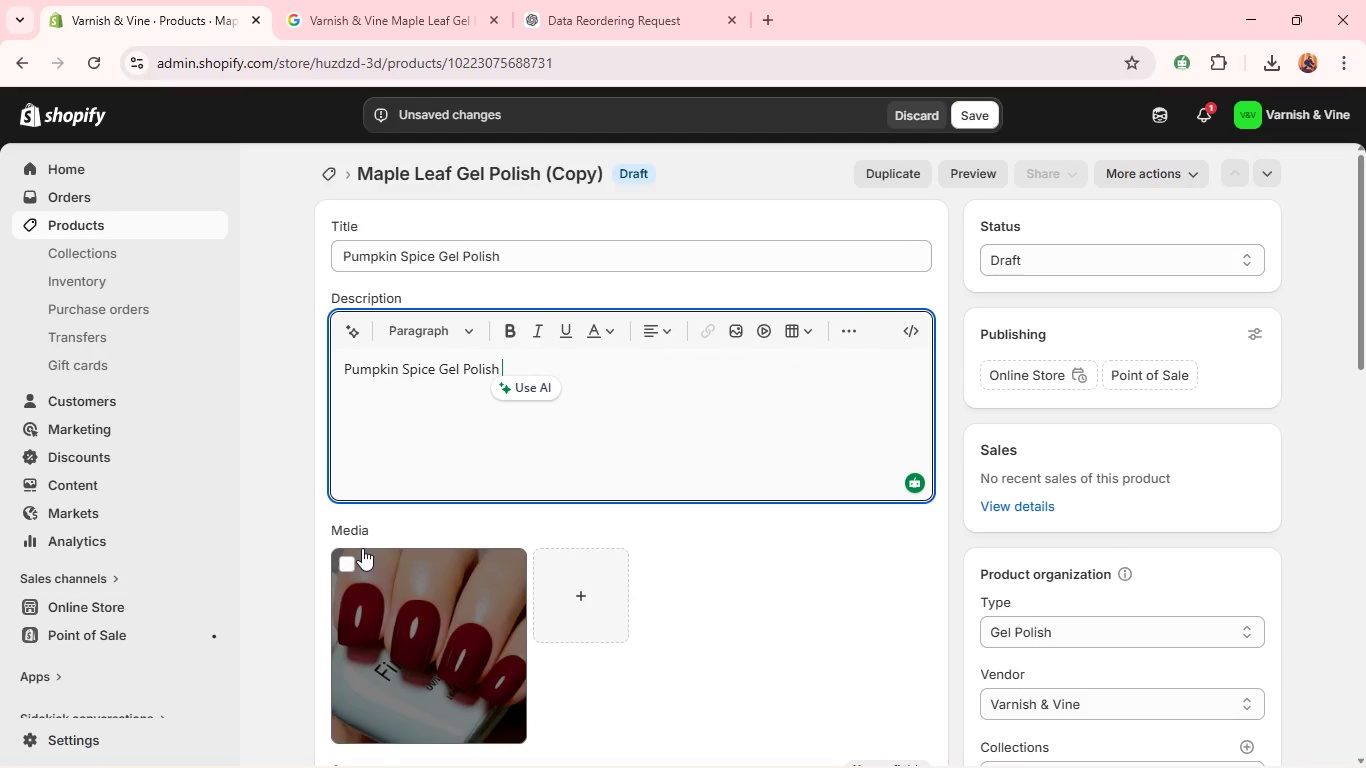 
left_click([346, 562])
 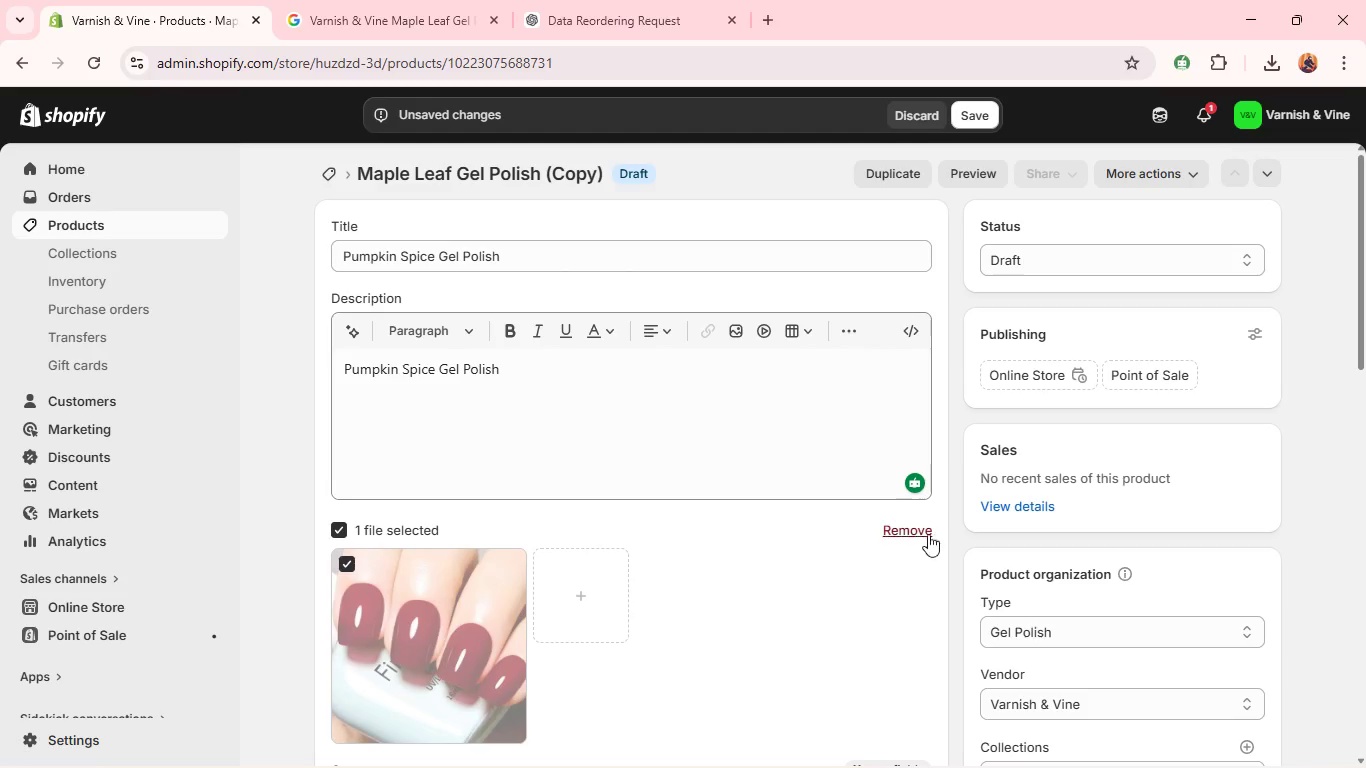 
left_click([920, 533])
 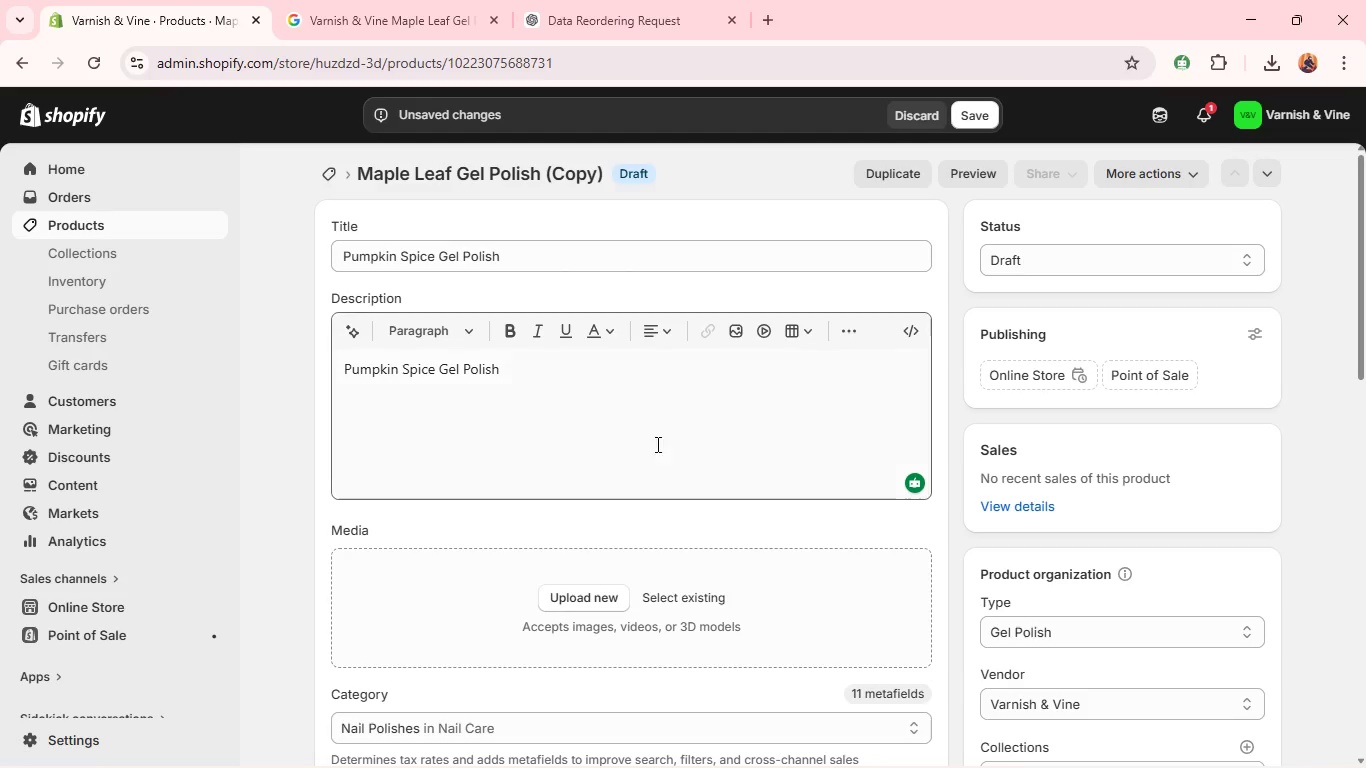 
double_click([711, 407])
 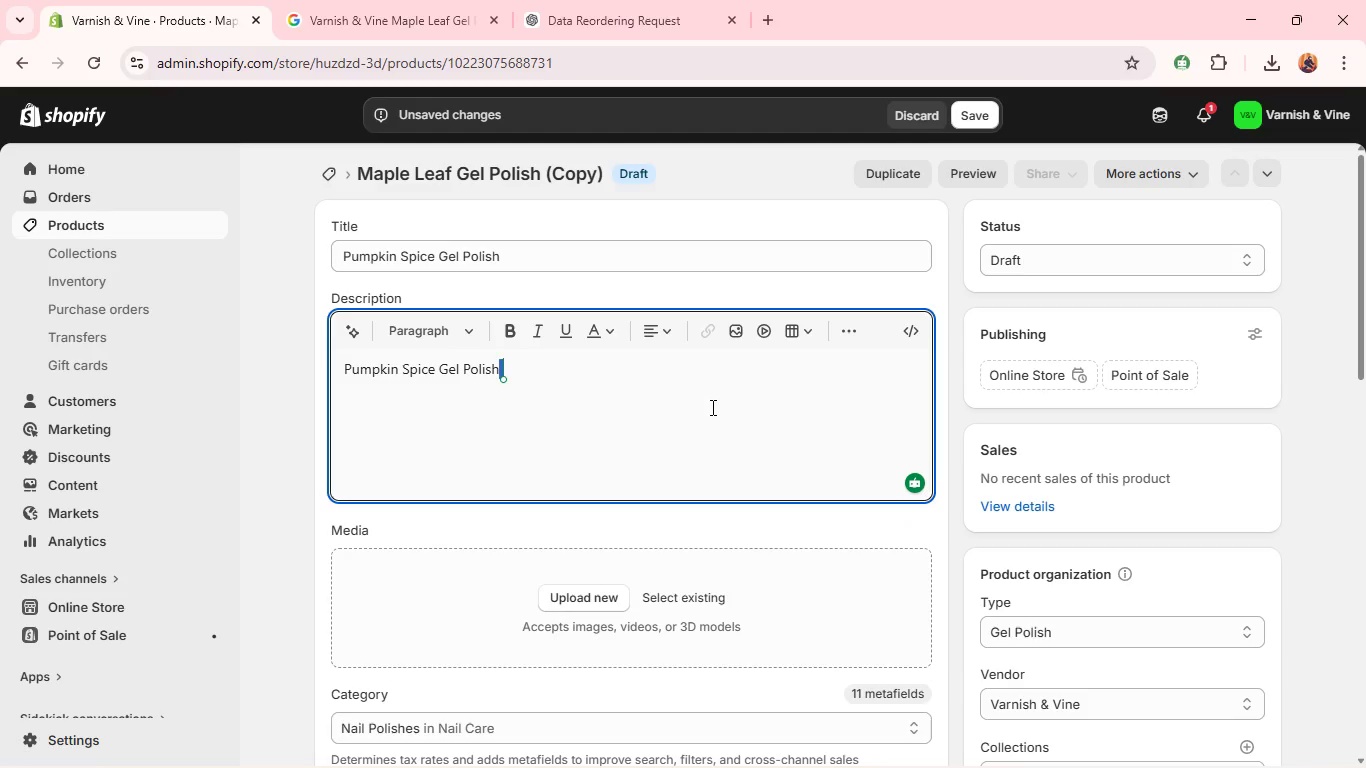 
triple_click([711, 407])
 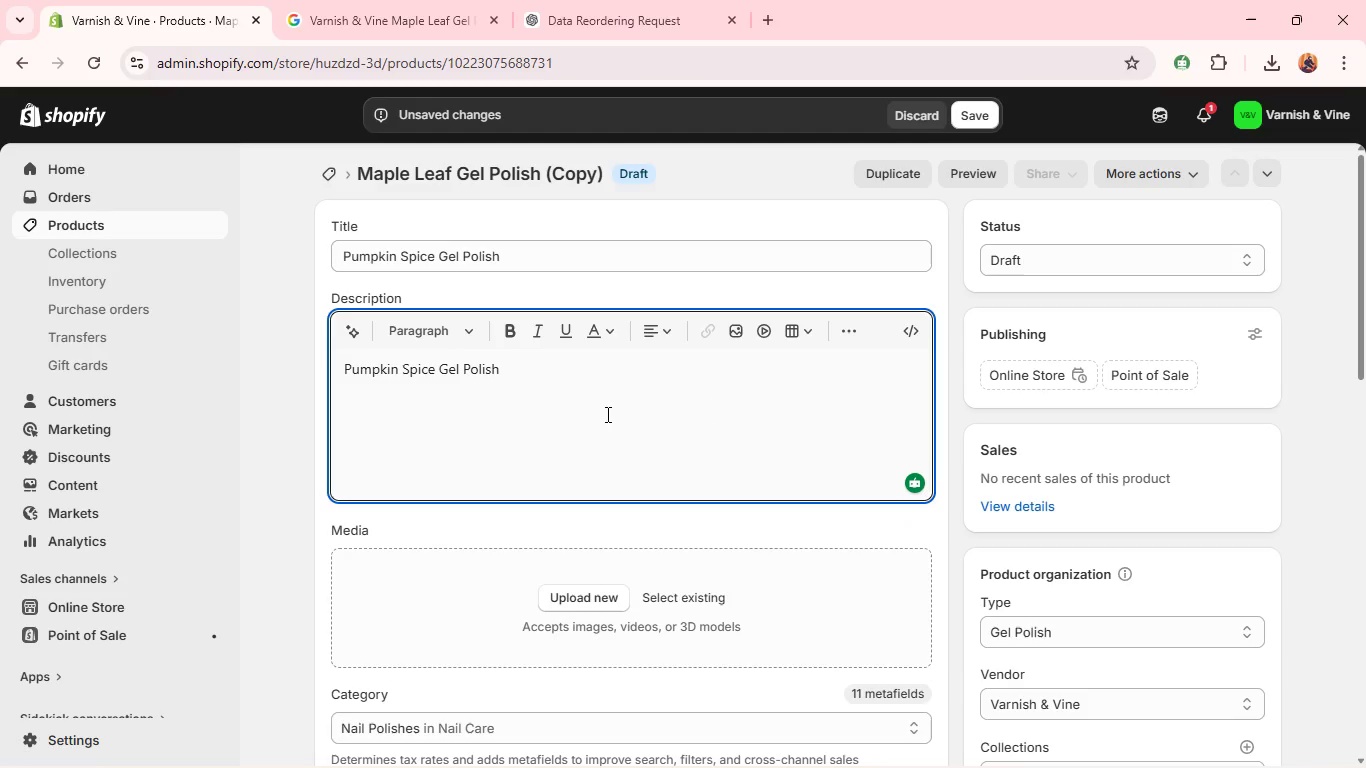 
left_click_drag(start_coordinate=[522, 377], to_coordinate=[441, 369])
 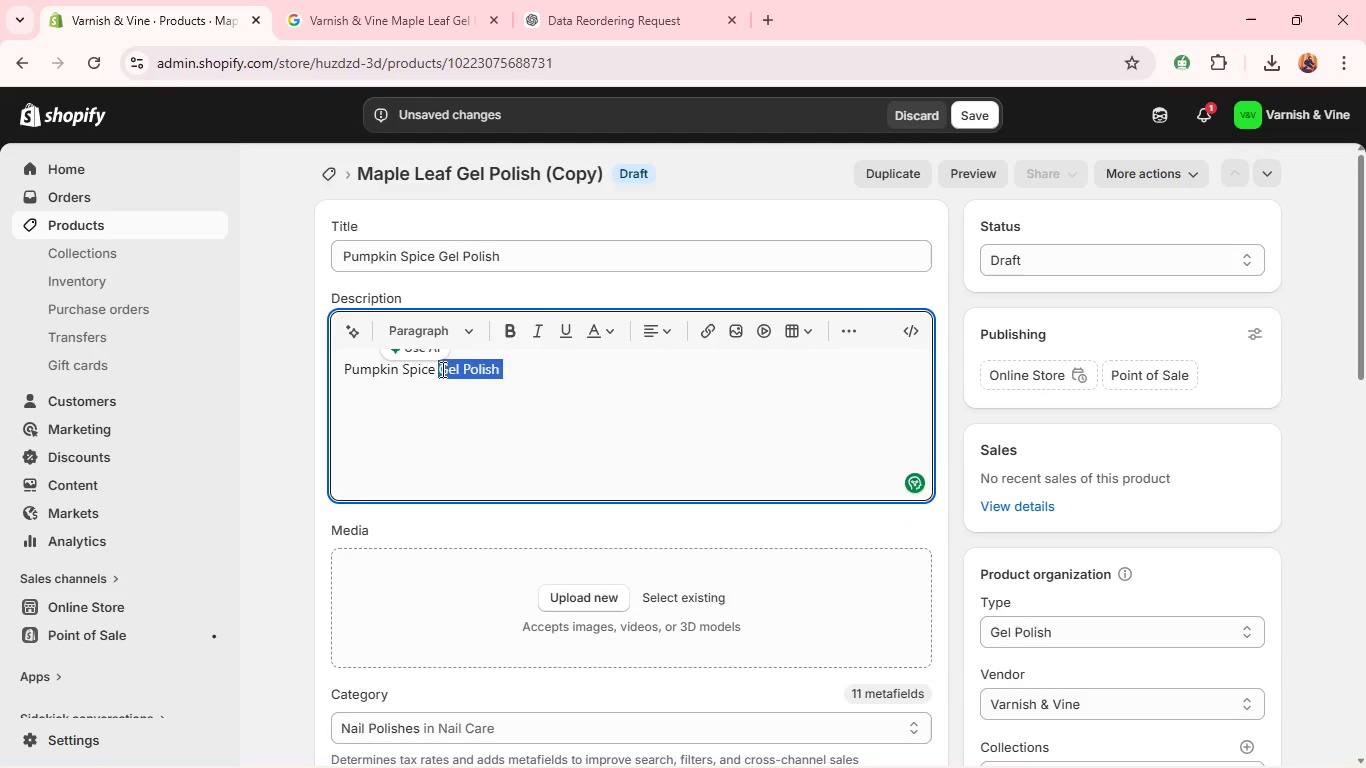 
type(features a rich orange-brown tone with a cream finish, capturing the essence of fall warmth.)
 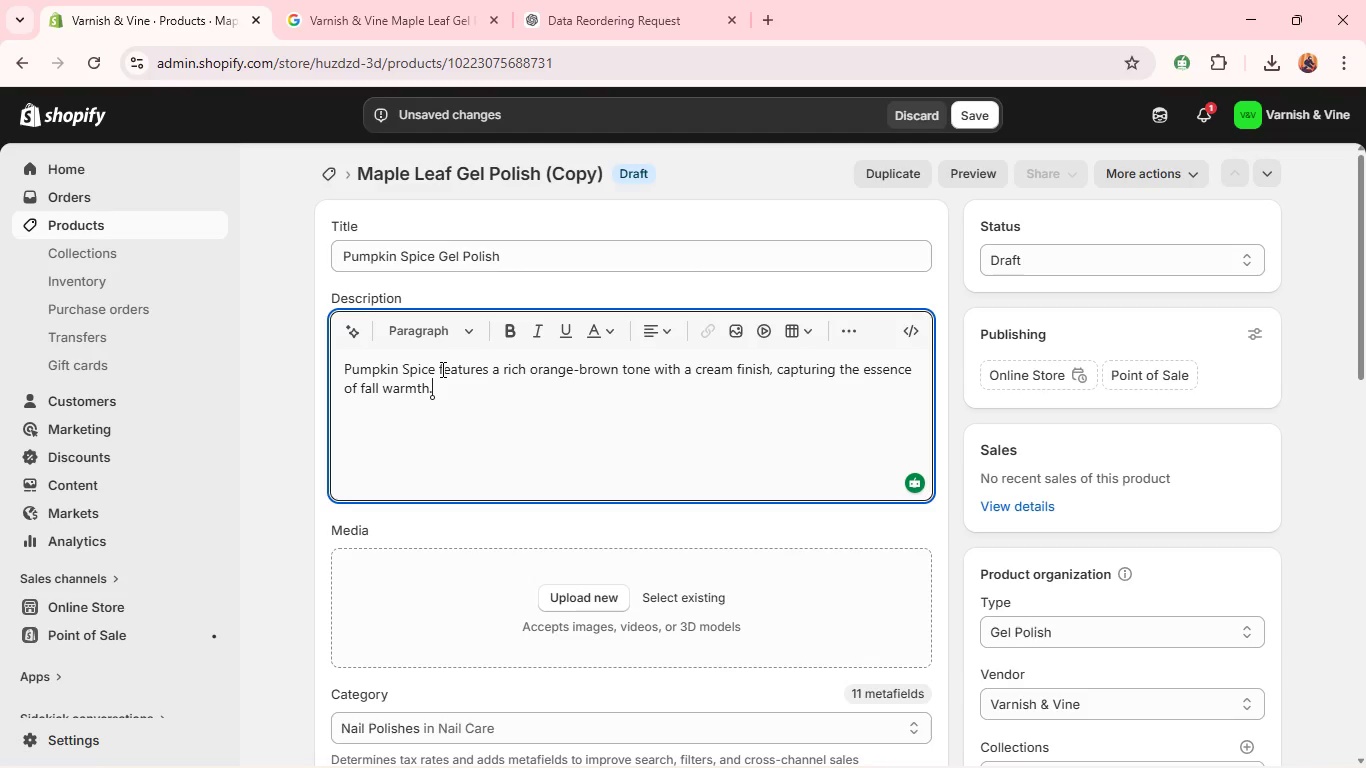 
wait(37.38)
 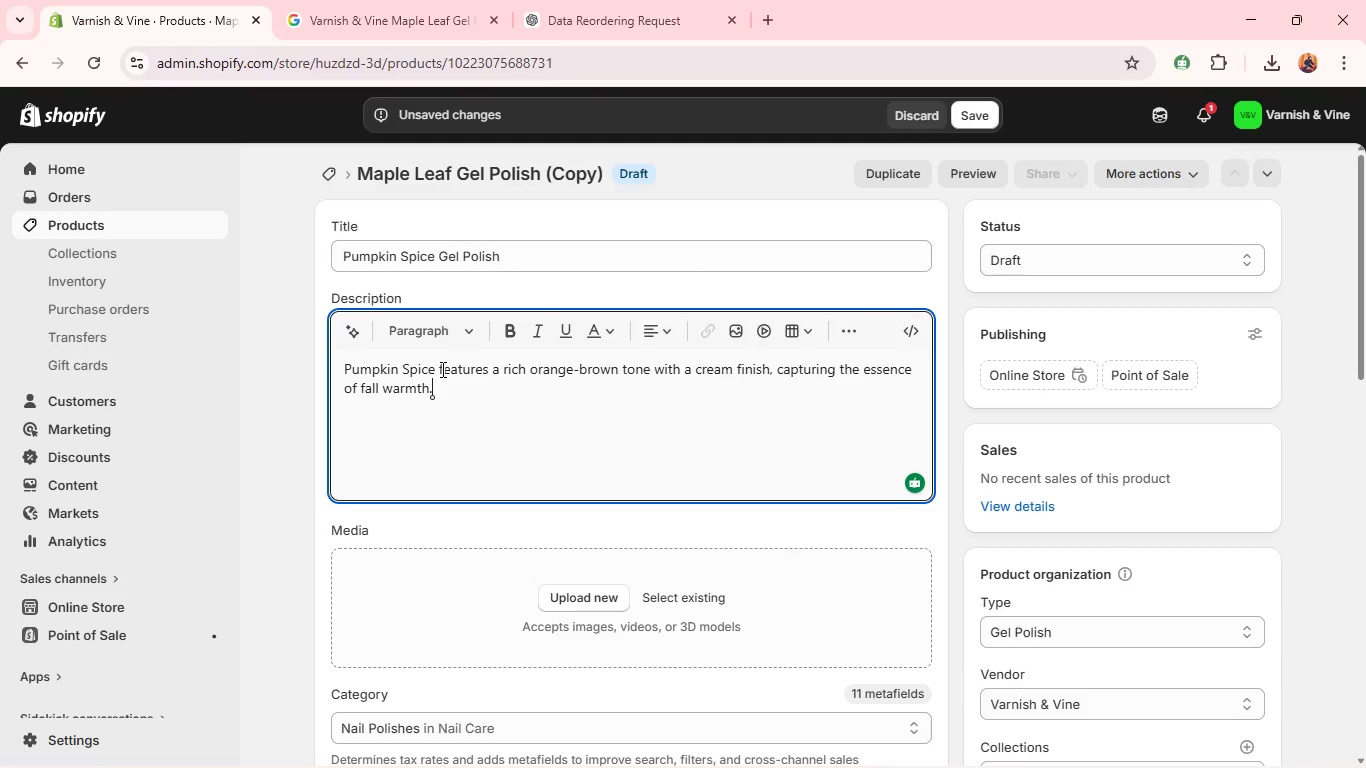 
left_click([550, 15])
 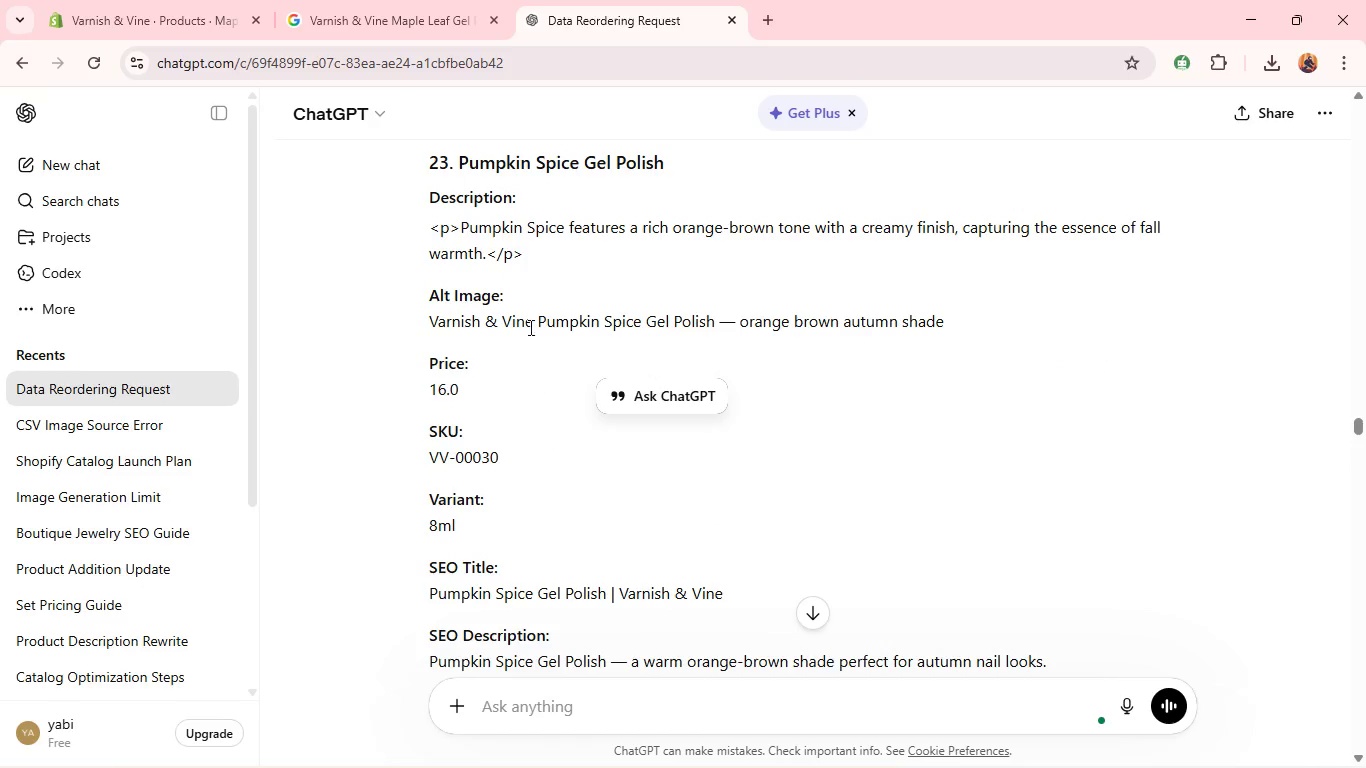 
double_click([530, 316])
 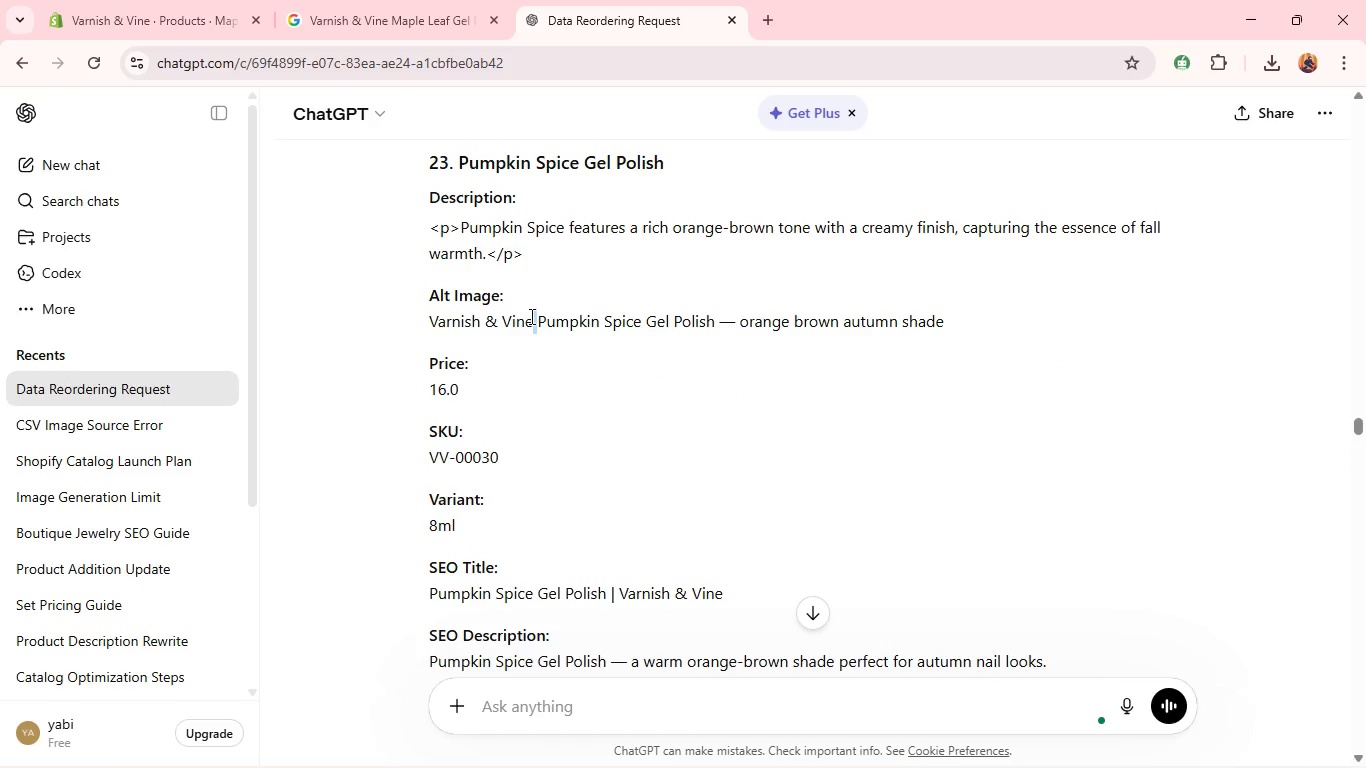 
hold_key(key=ControlLeft, duration=0.67)
 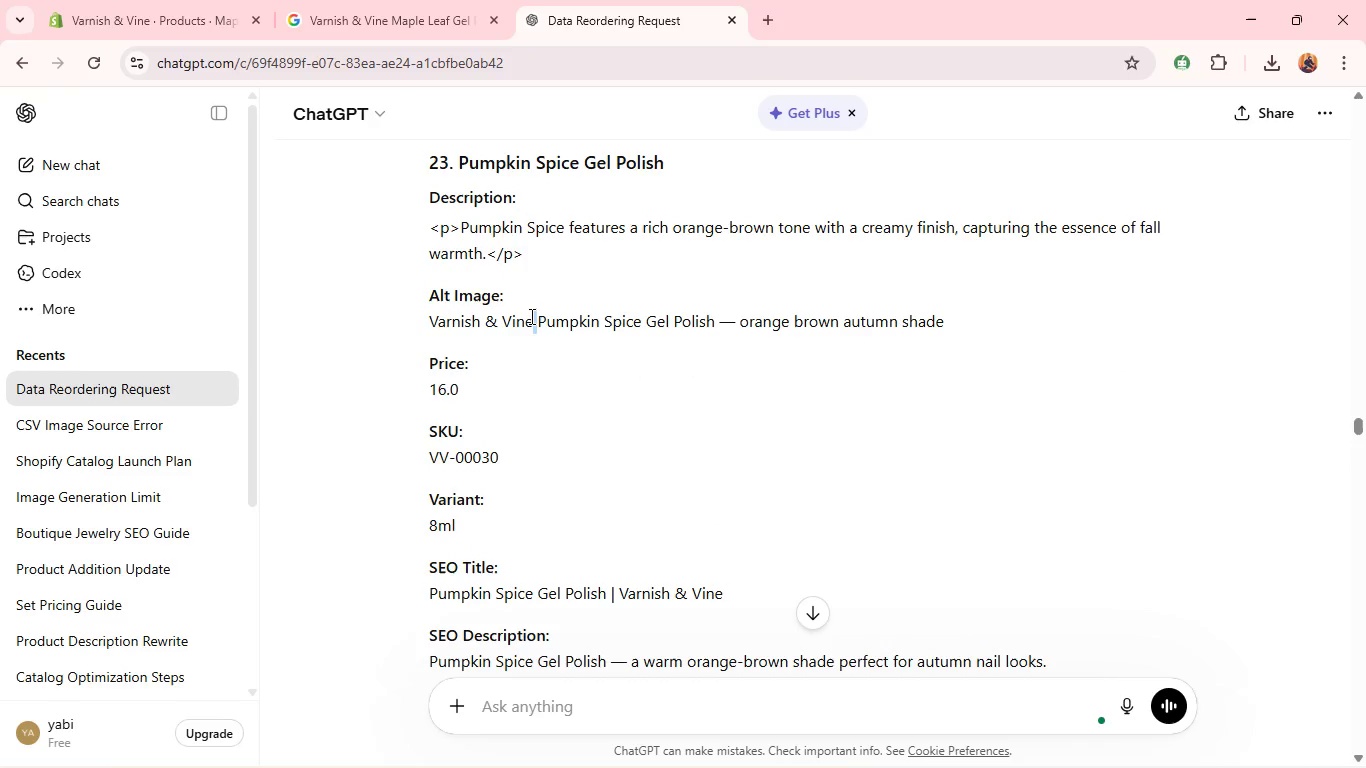 
double_click([530, 316])
 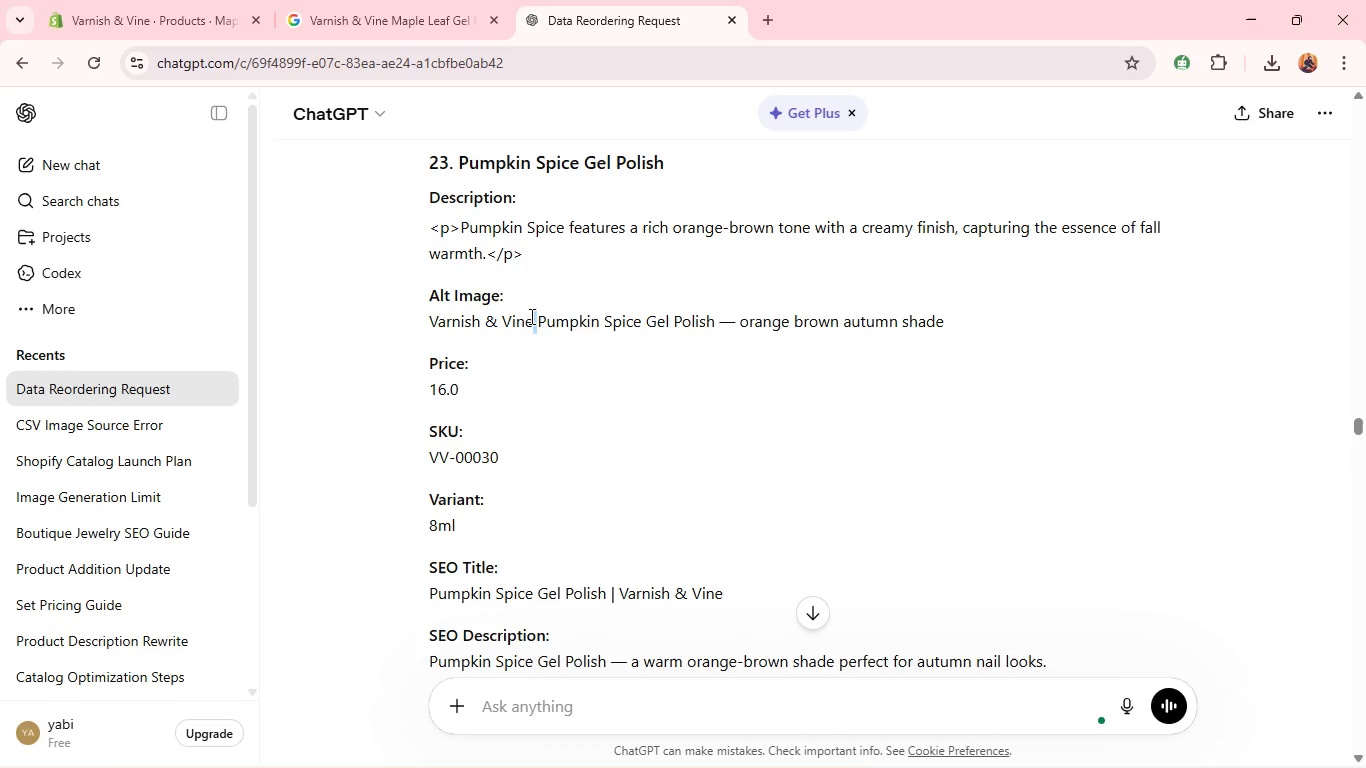 
double_click([530, 316])
 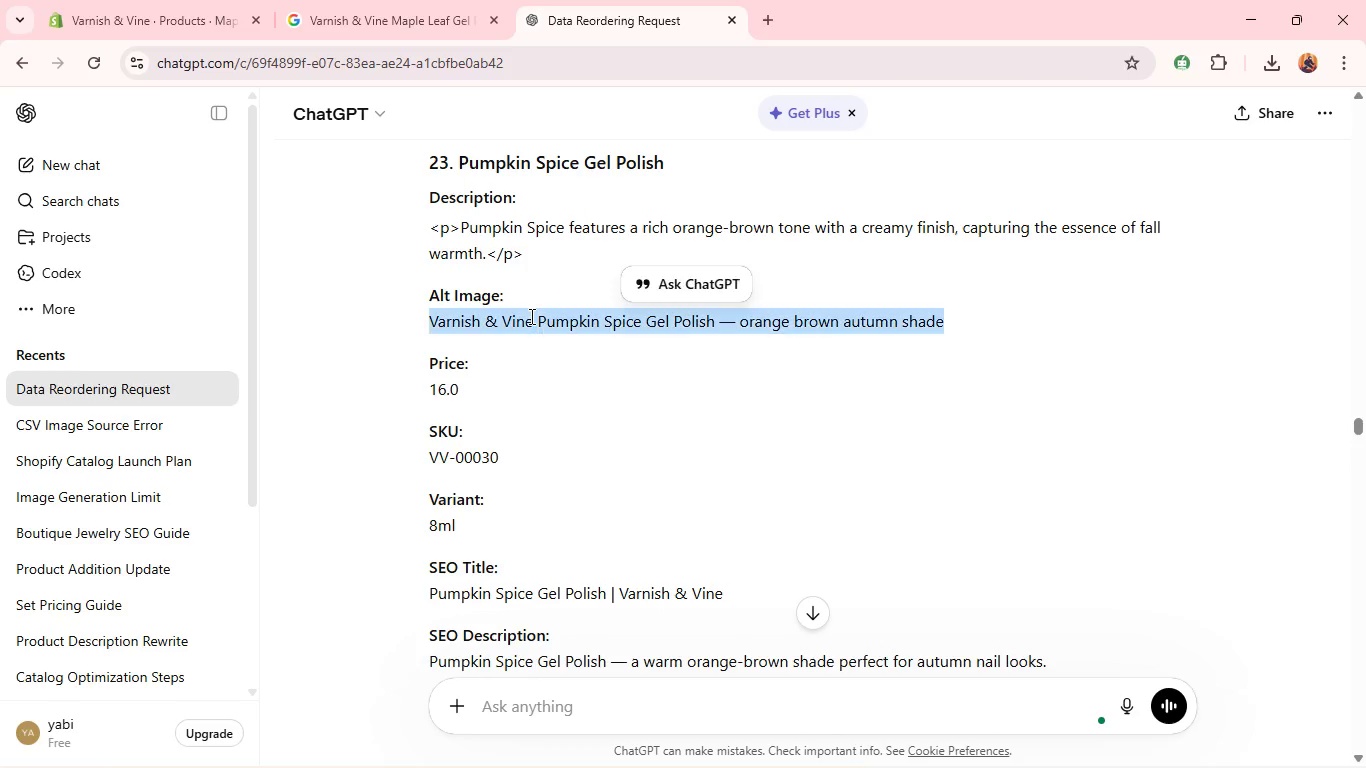 
triple_click([530, 316])
 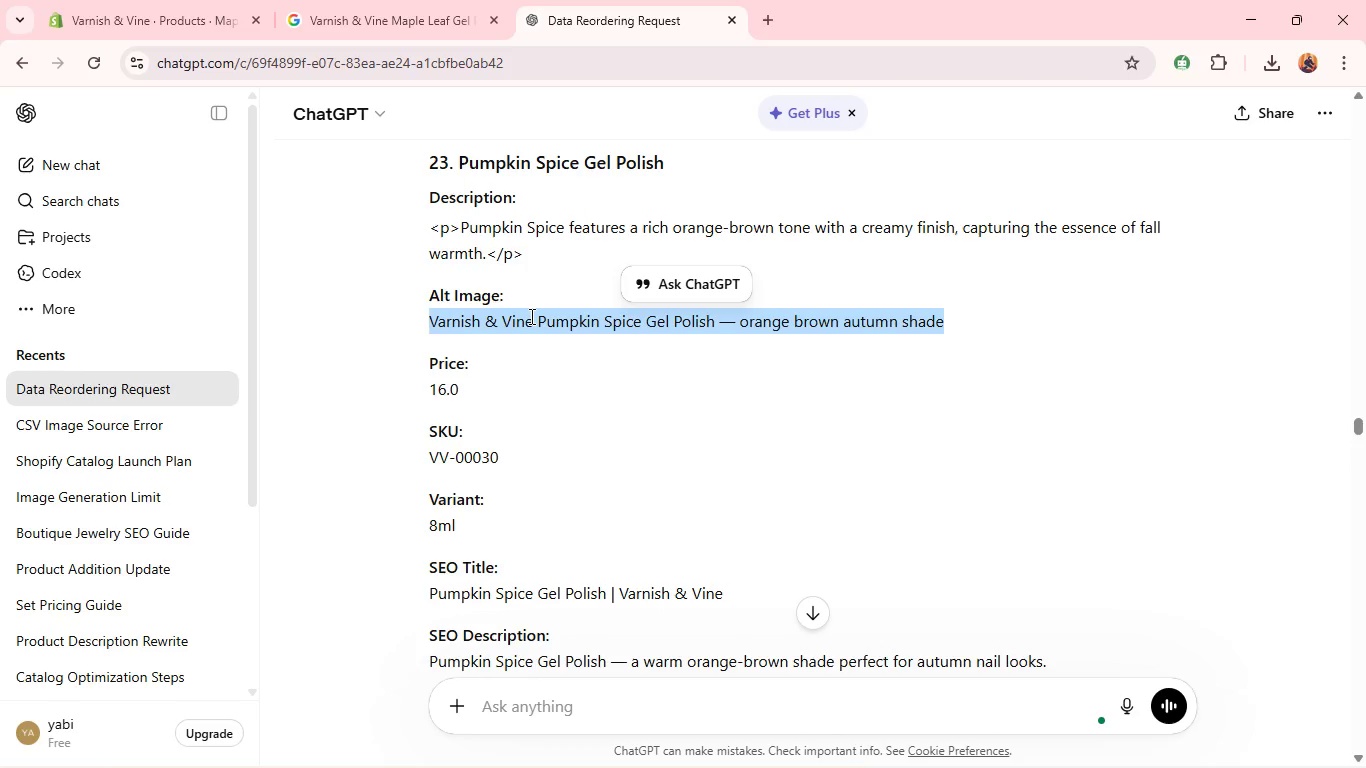 
key(Control+C)
 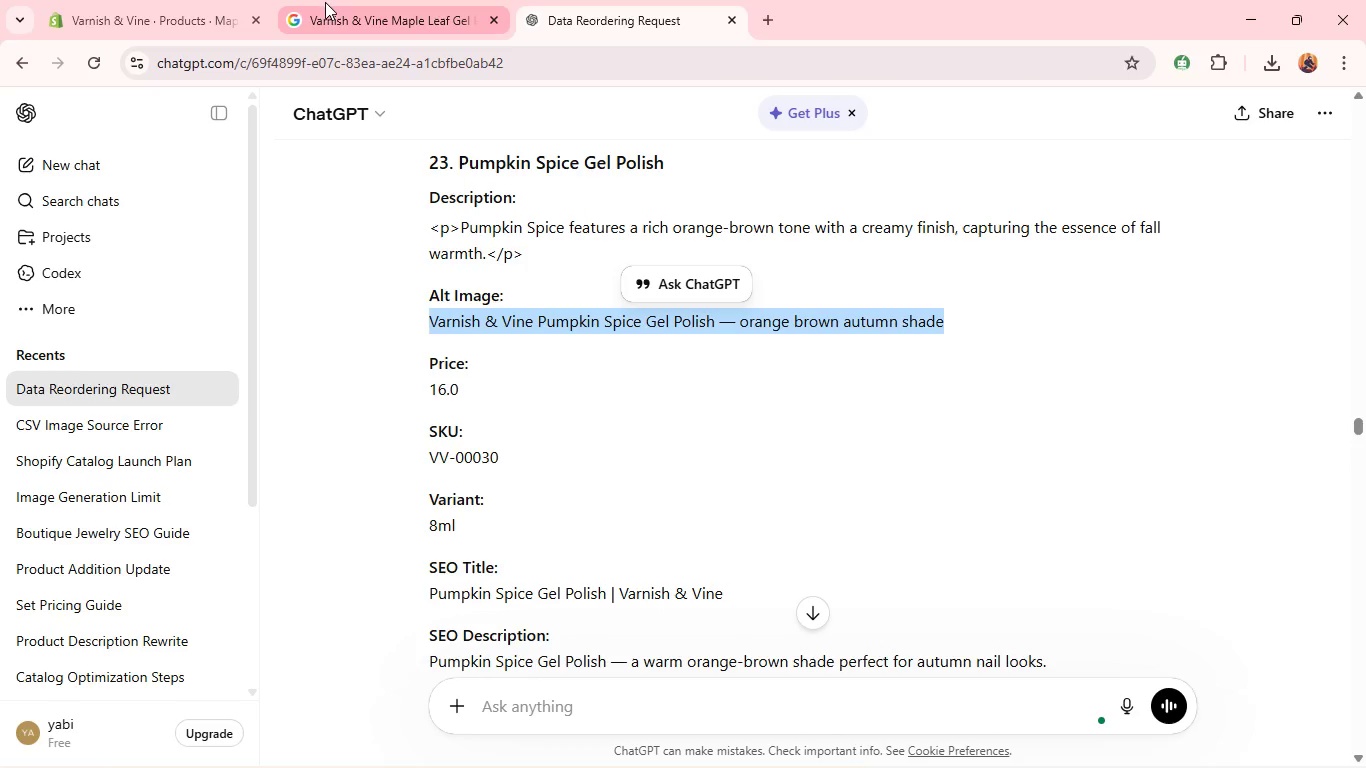 
left_click([325, 3])
 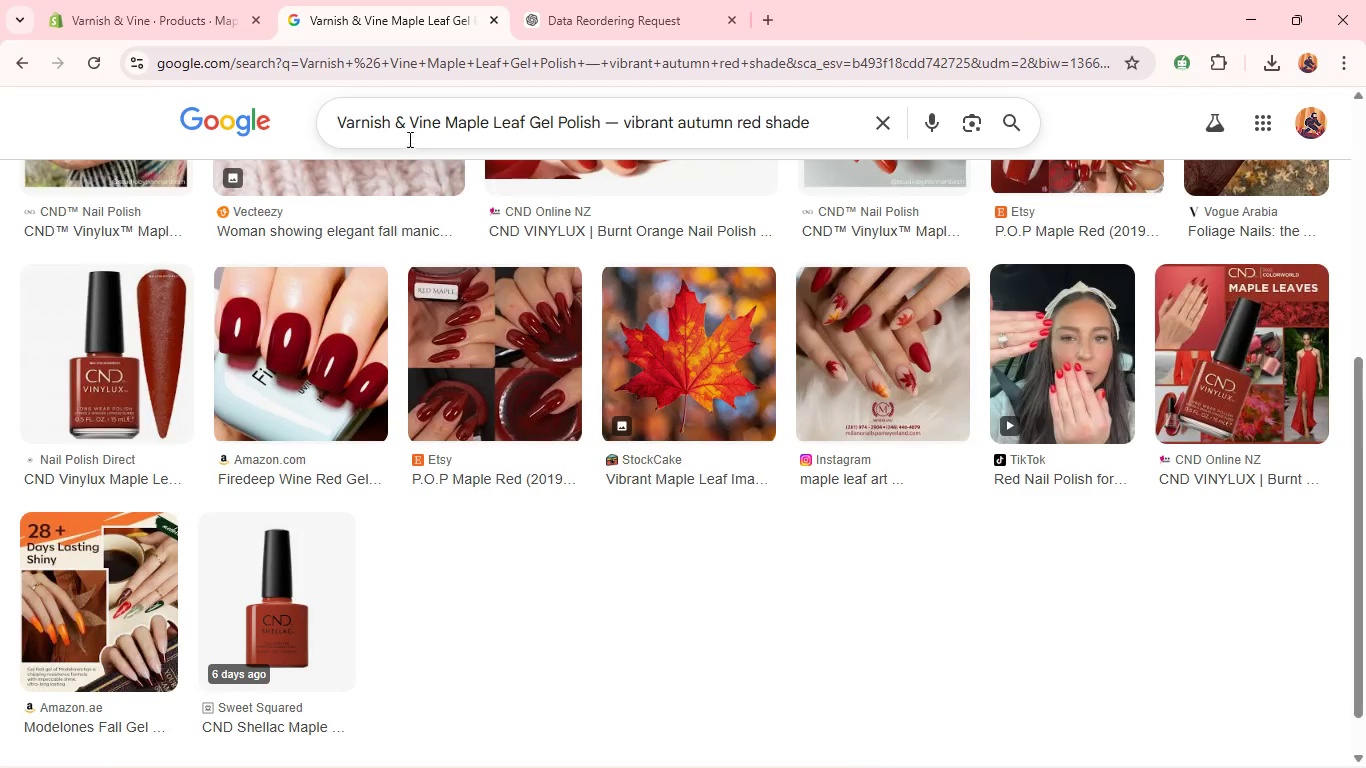 
left_click([407, 134])
 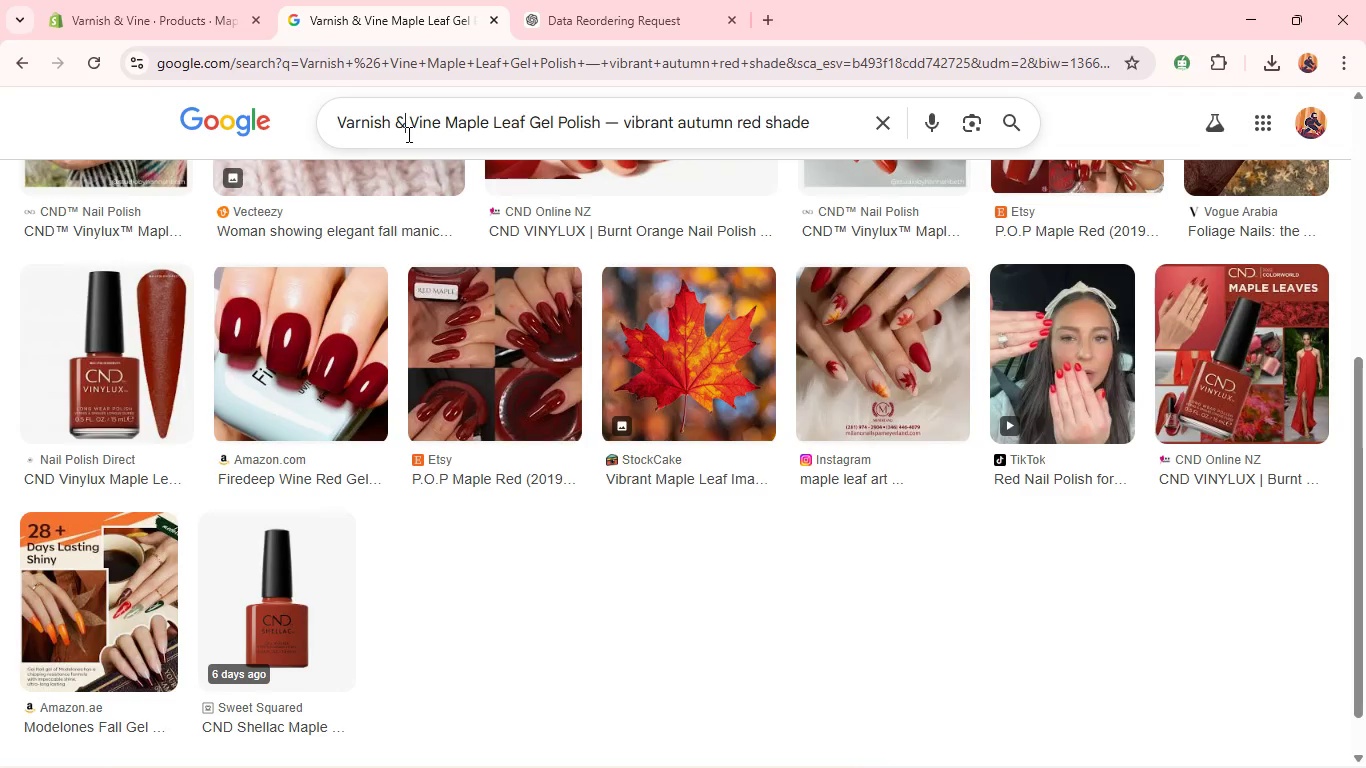 
key(Control+A)
 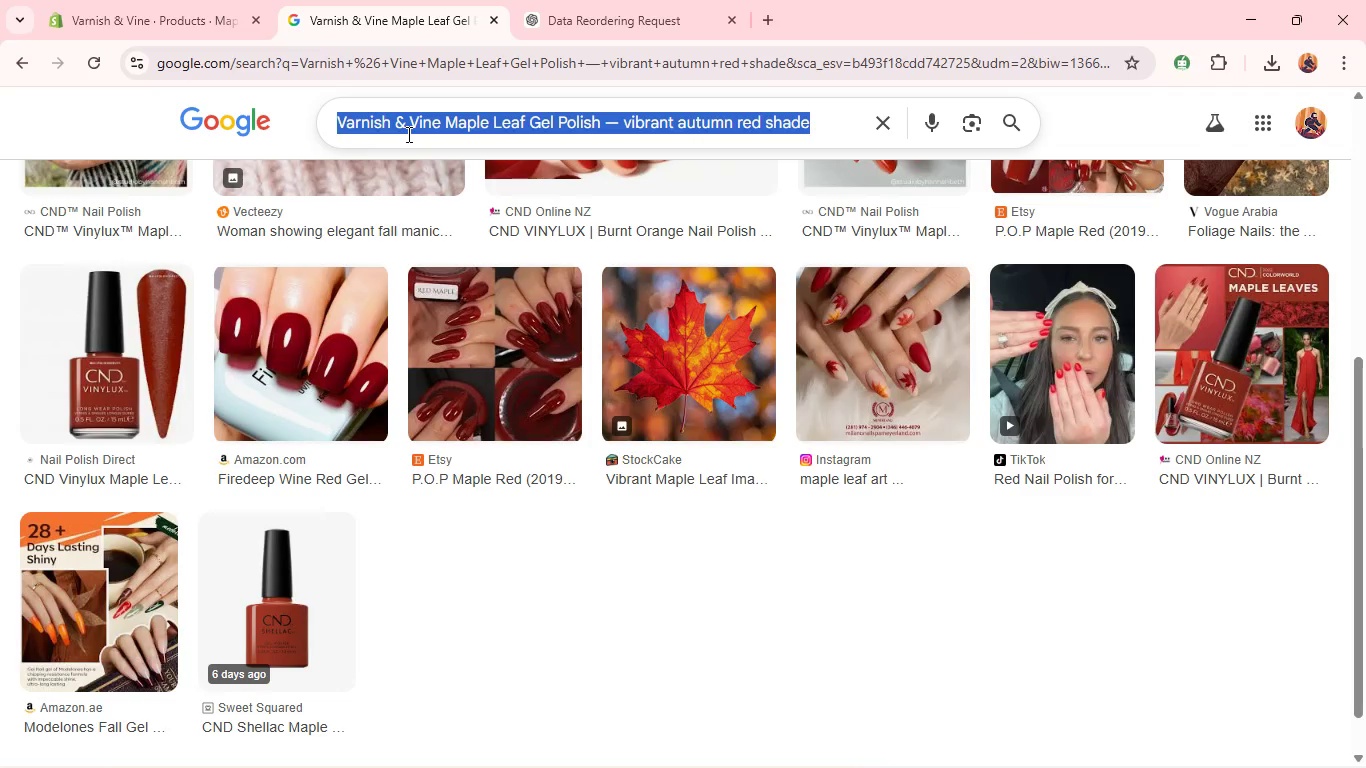 
key(Control+V)
 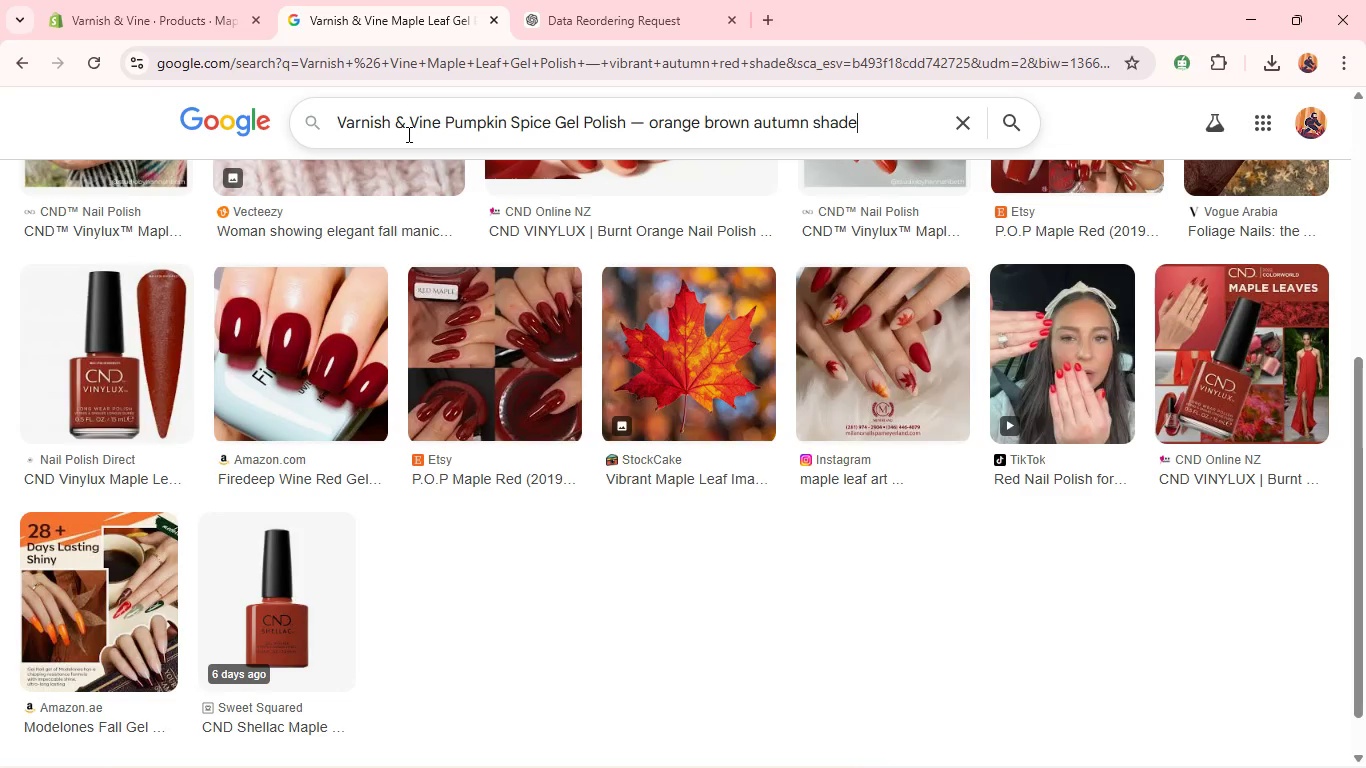 
key(Enter)
 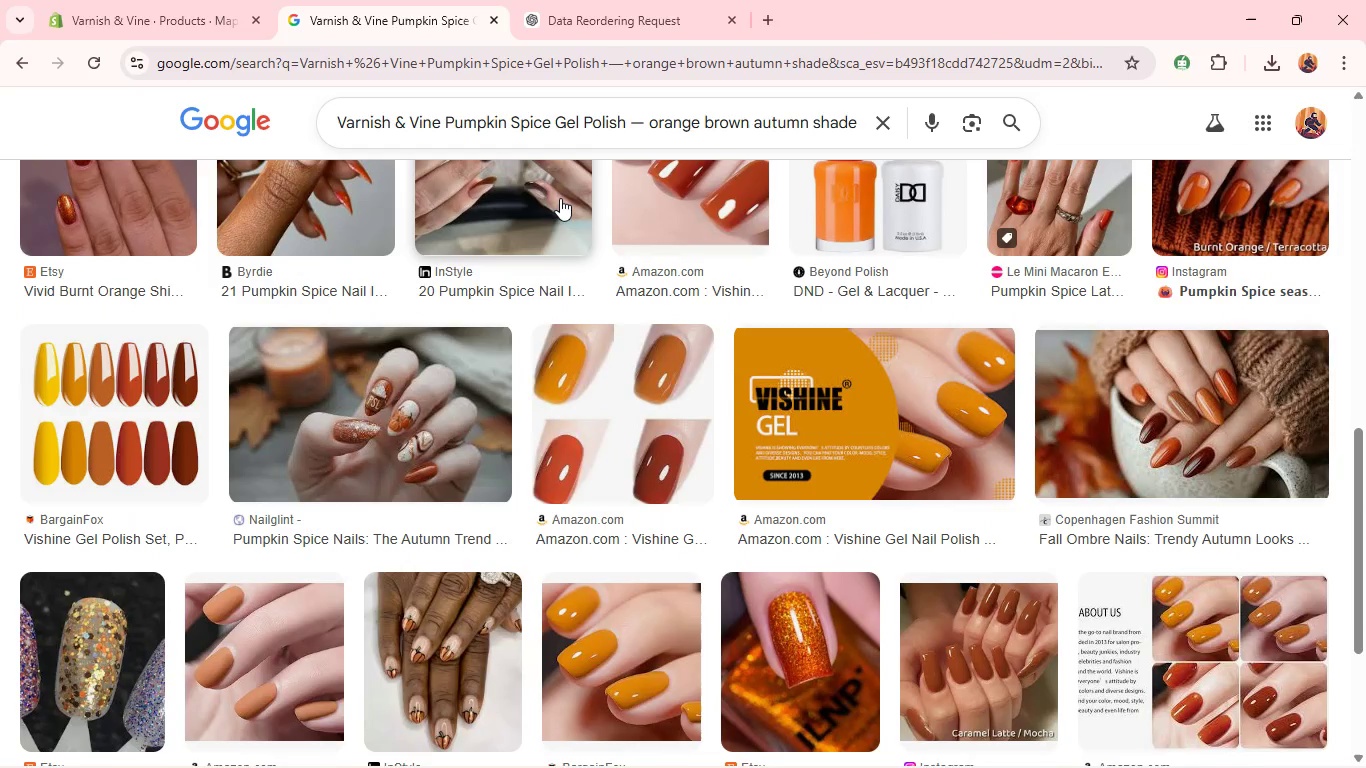 
wait(22.2)
 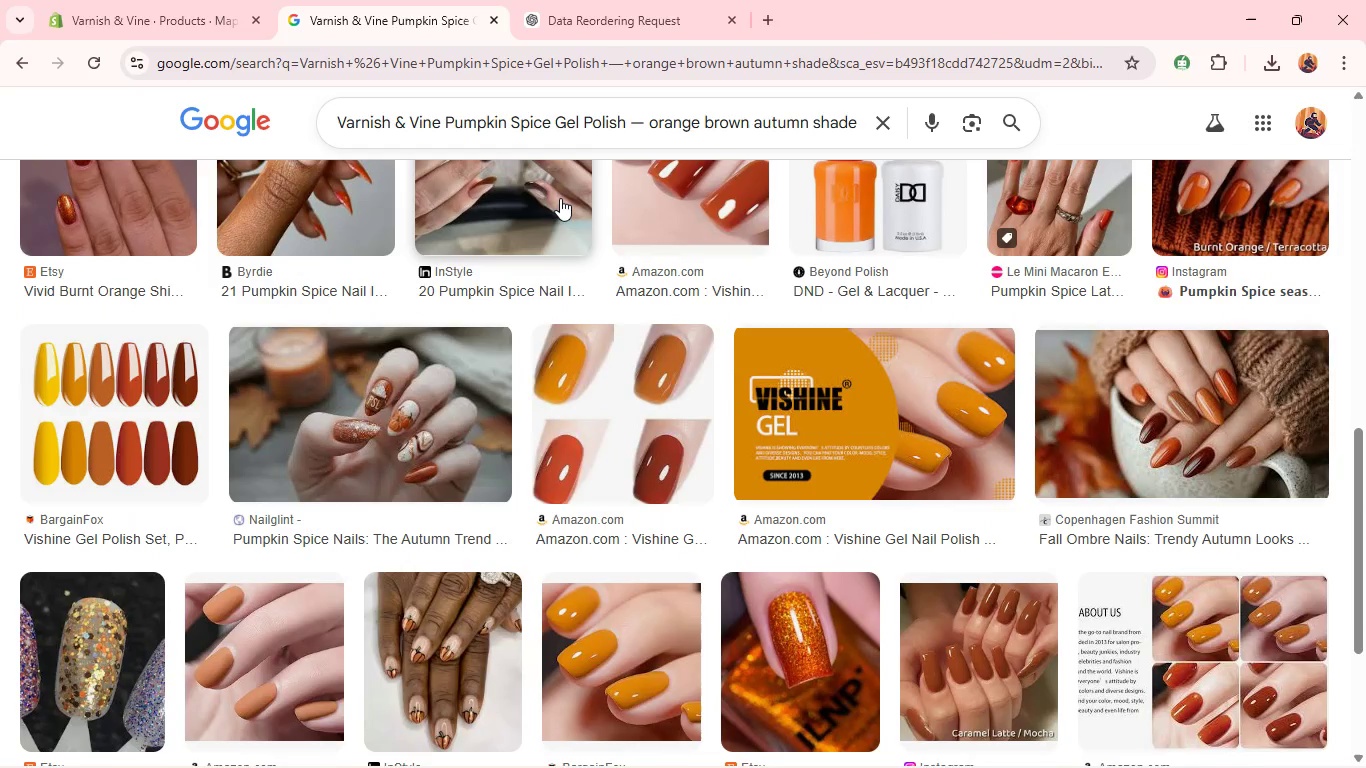 
right_click([452, 364])
 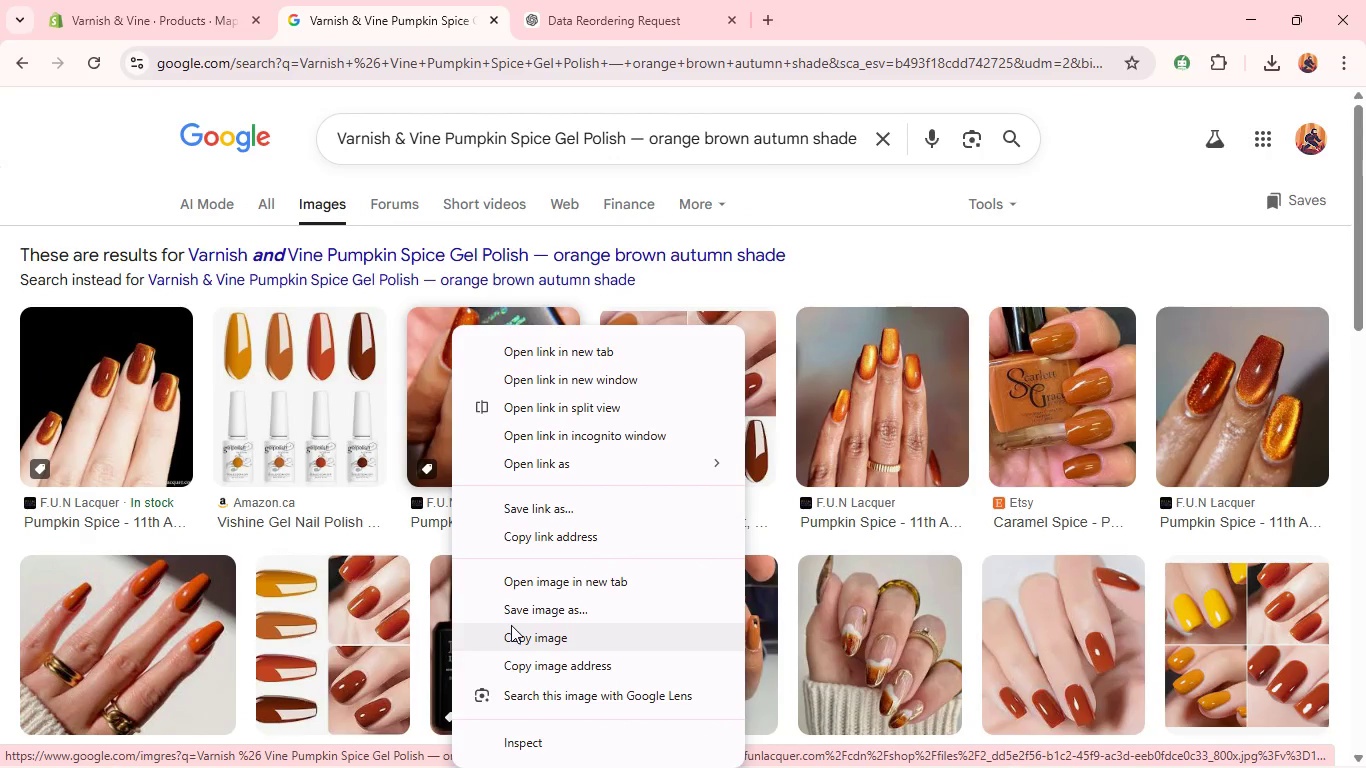 
left_click([511, 617])
 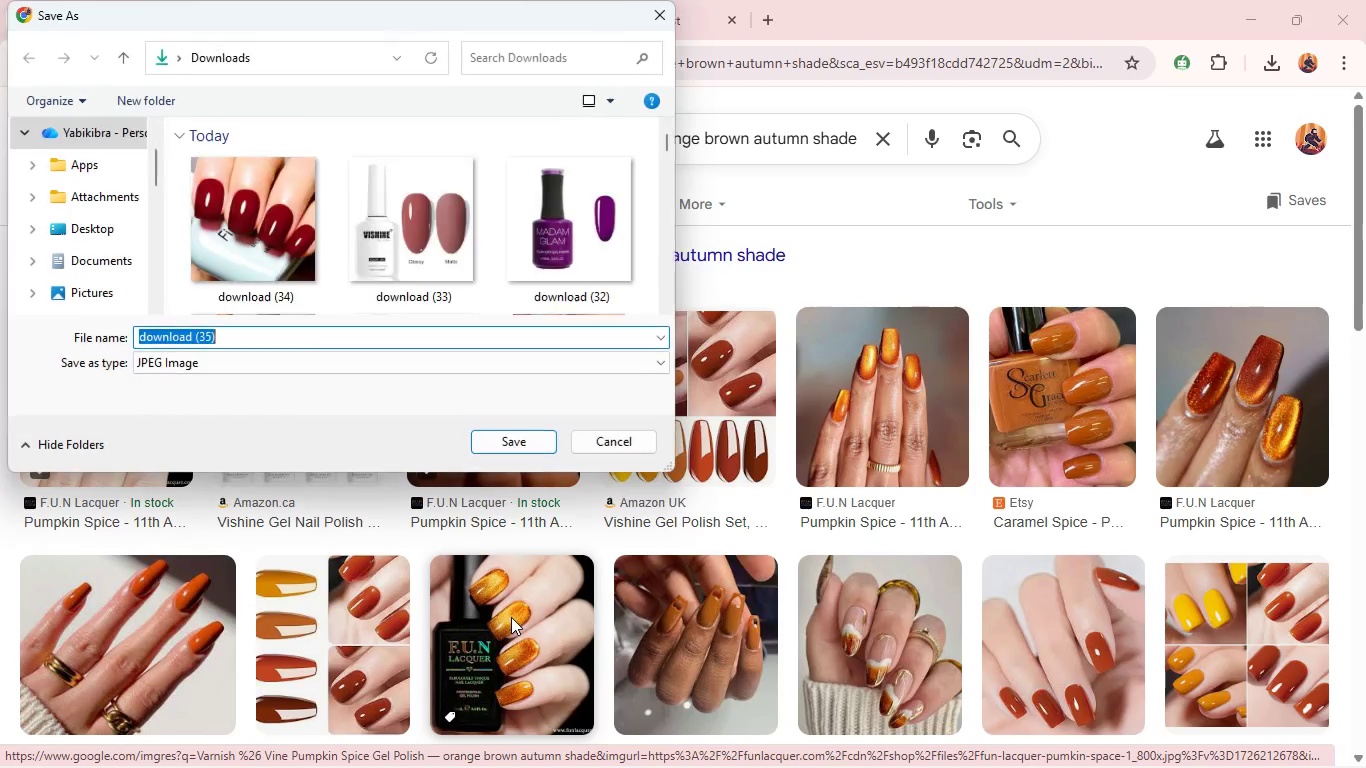 
key(Enter)
 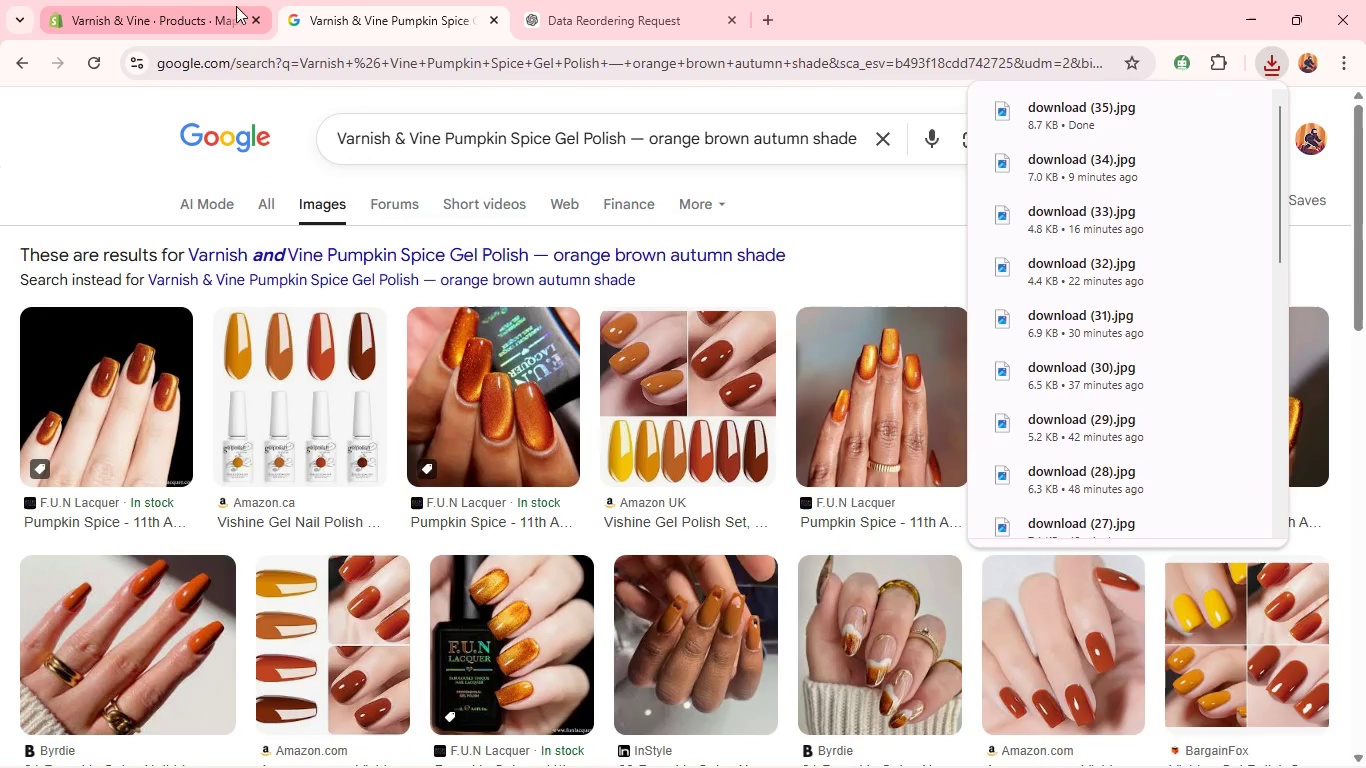 
left_click([198, 7])
 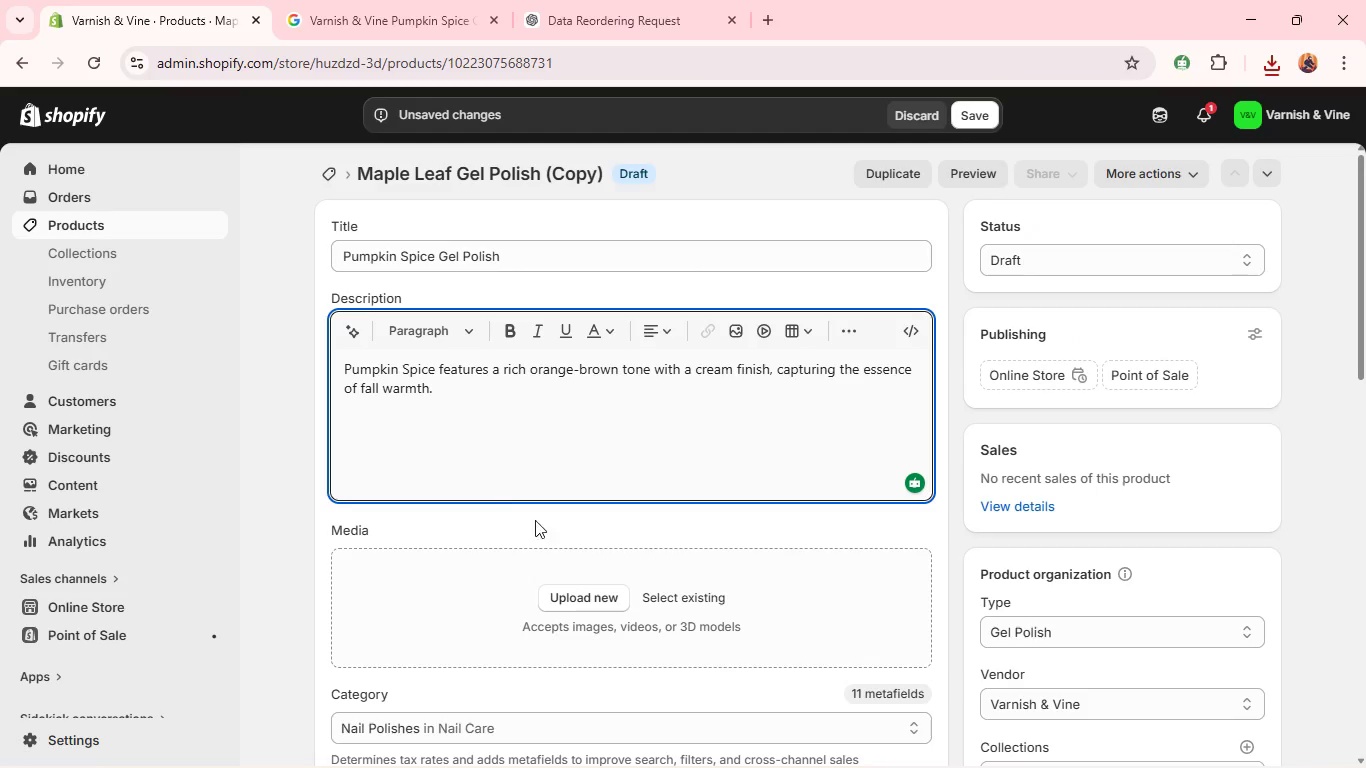 
left_click([572, 602])
 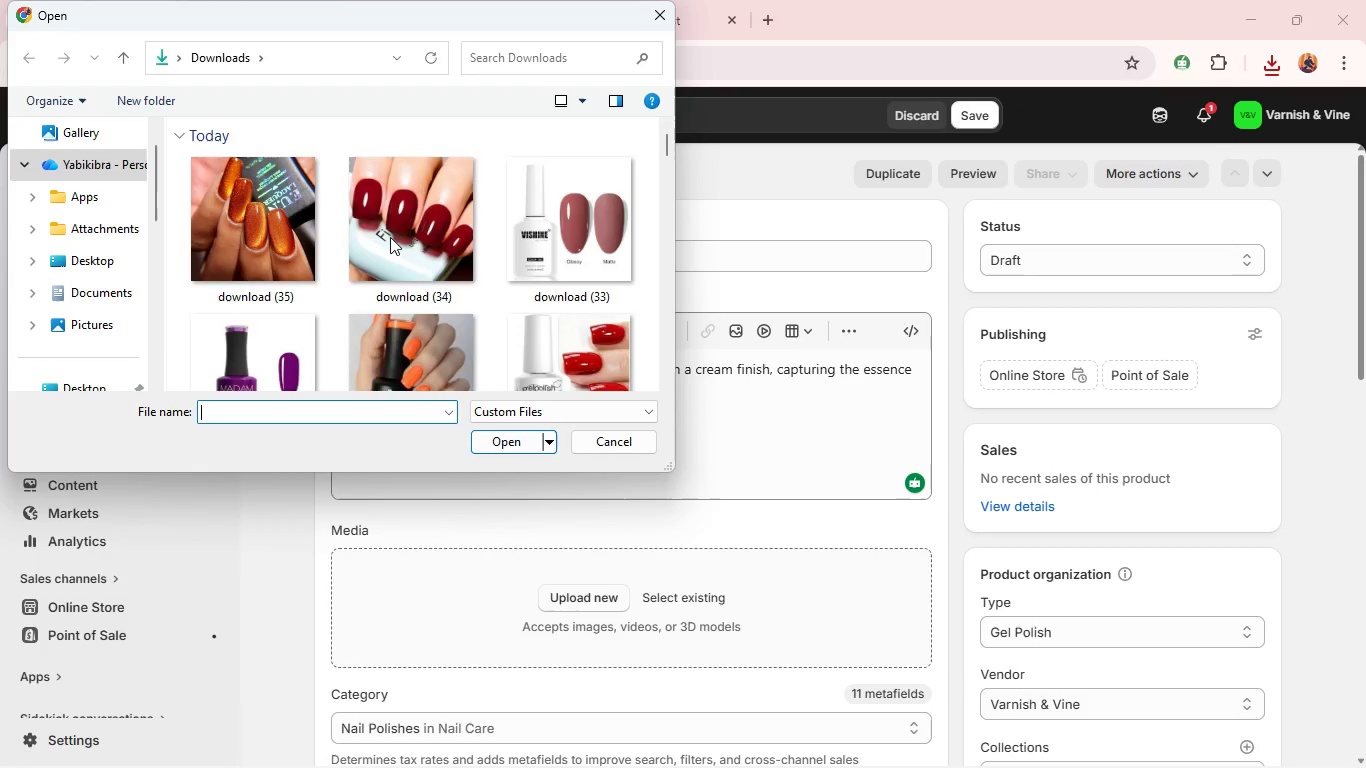 
left_click([233, 181])
 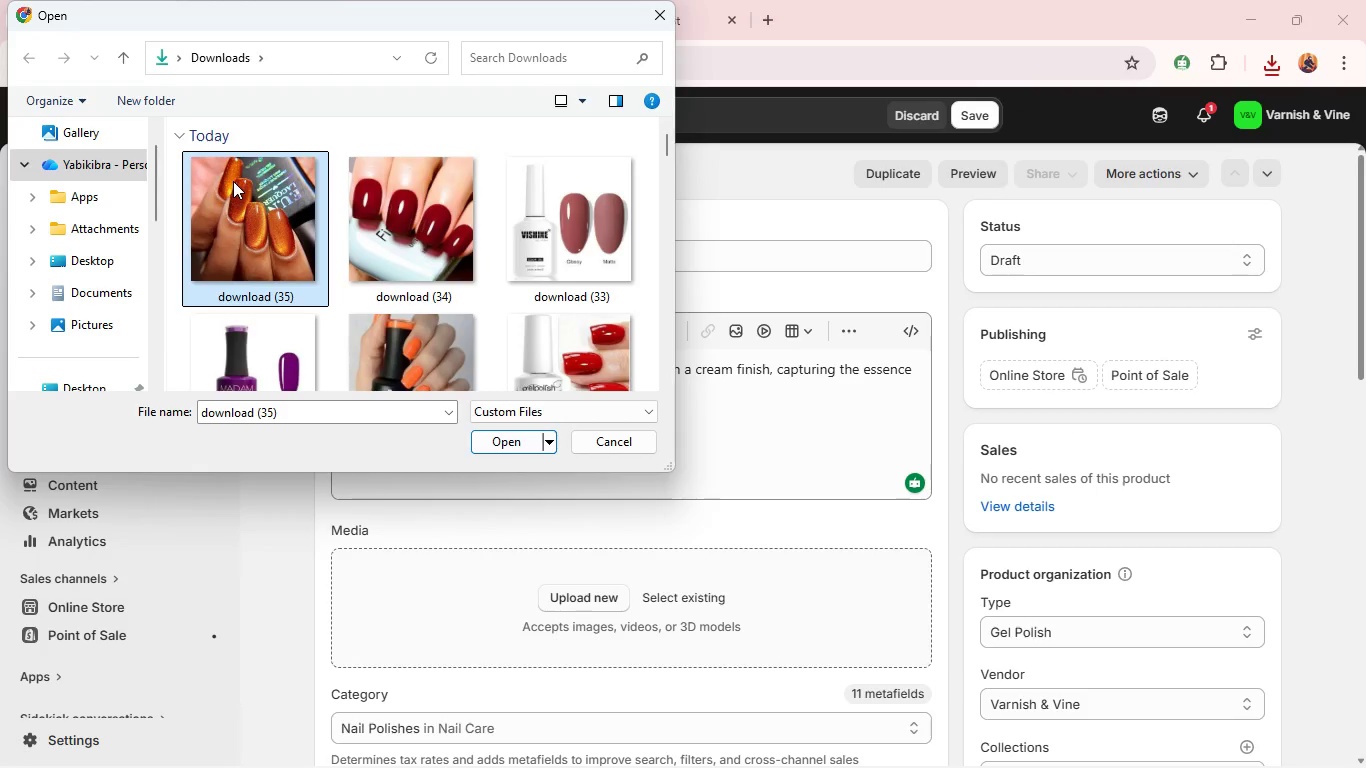 
key(Enter)
 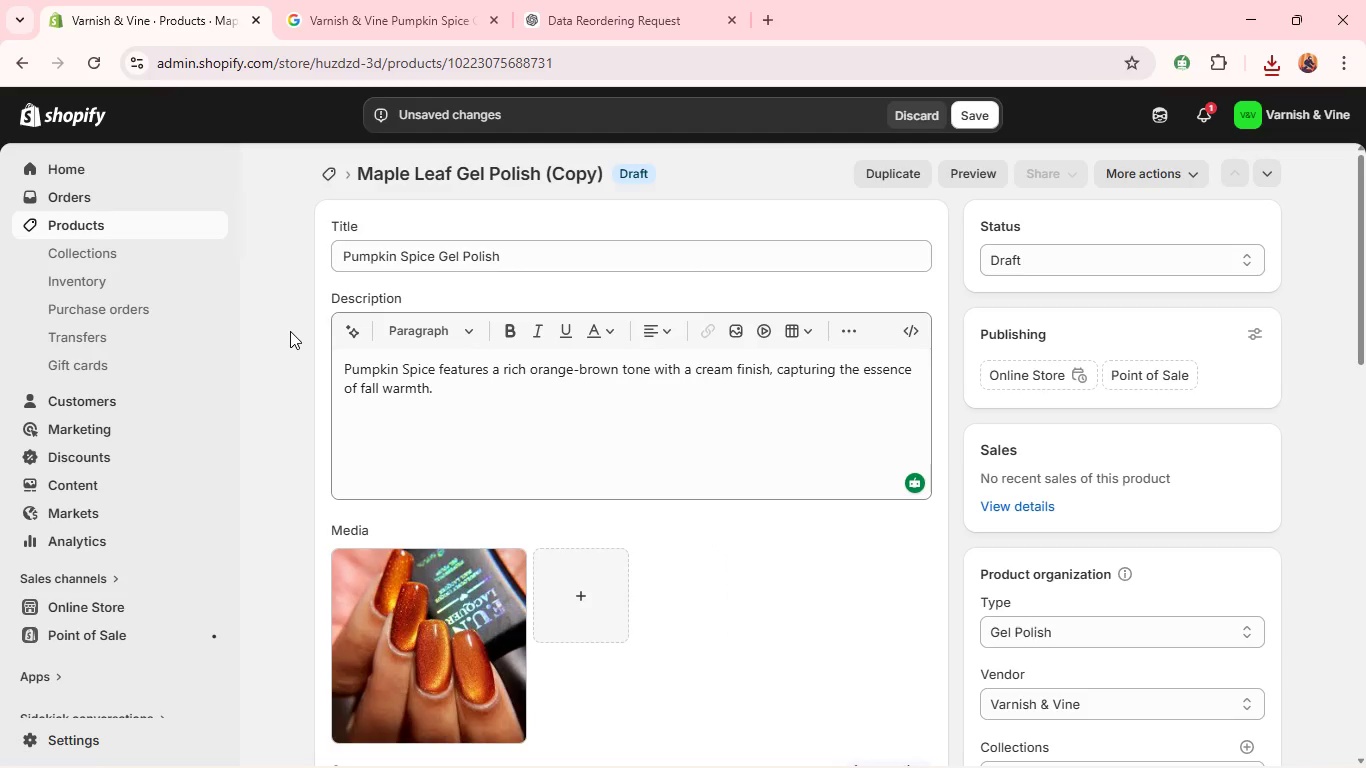 
wait(24.34)
 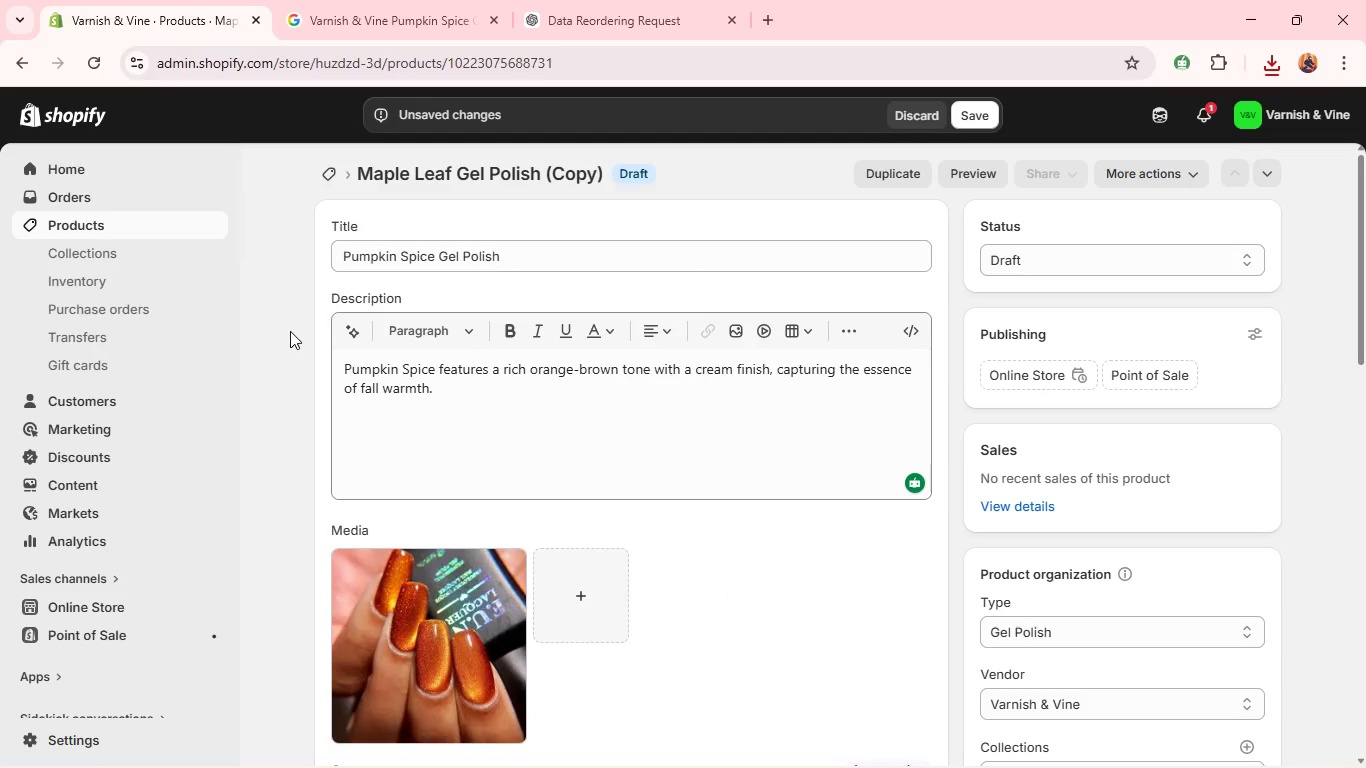 
double_click([442, 630])
 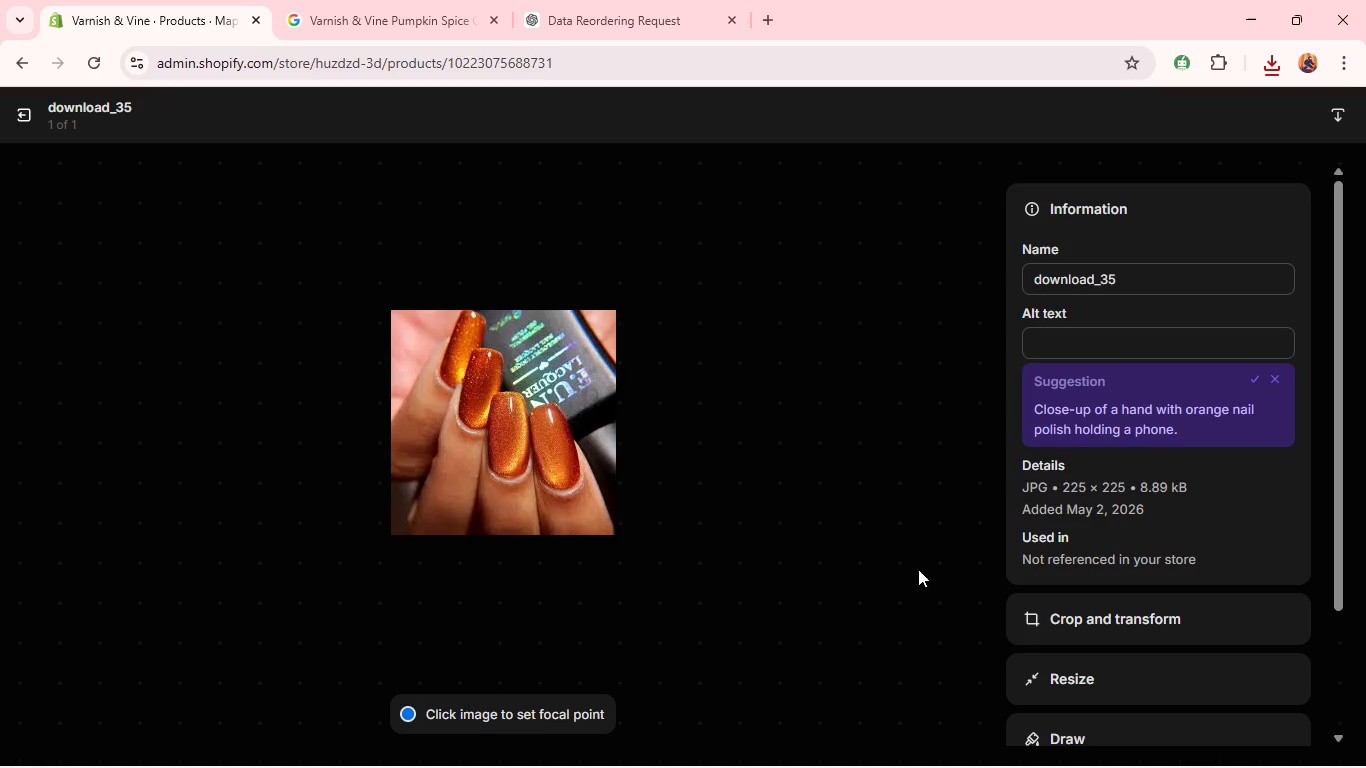 
wait(7.3)
 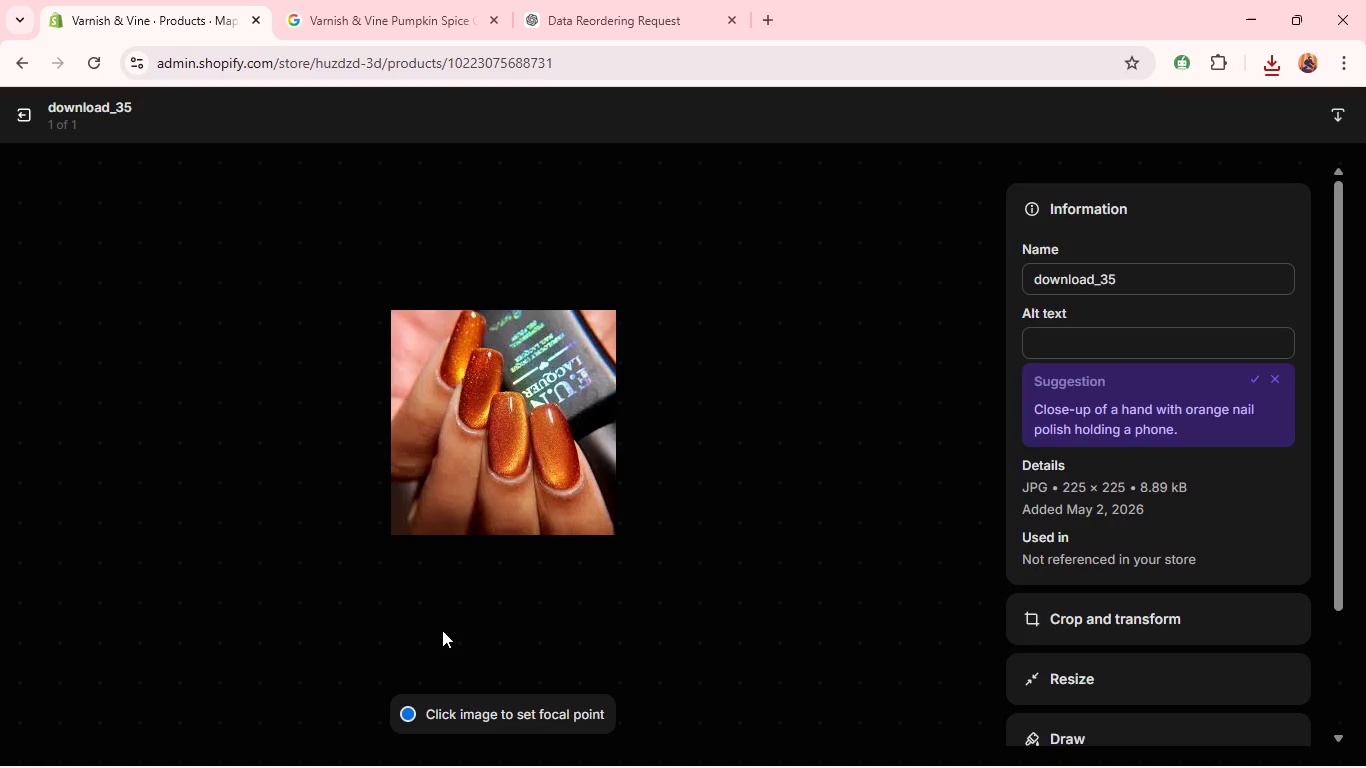 
left_click([1076, 345])
 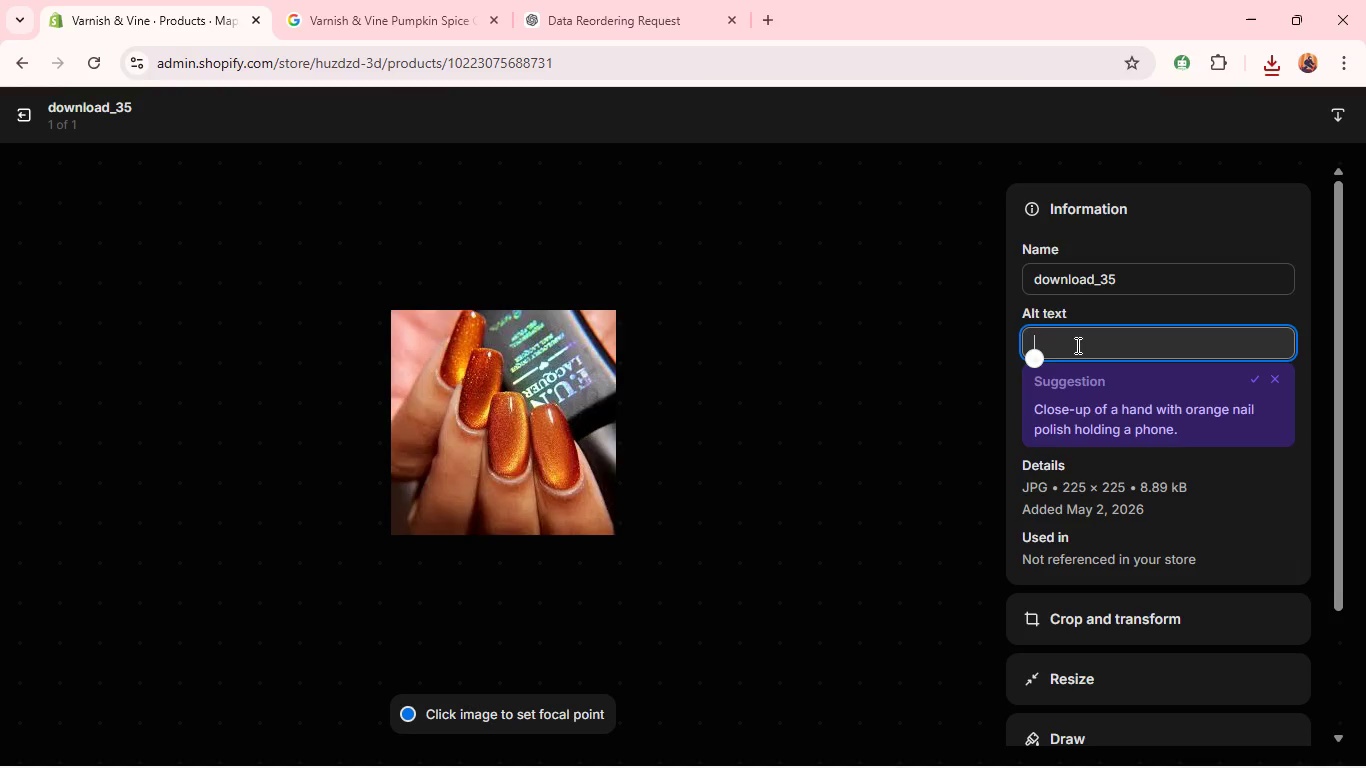 
type(Varnish & Vine Pumkin)
key(Backspace)
key(Backspace)
key(Backspace)
type(pkin Spice Gel Polish - orag)
key(Backspace)
type(nge brown autumn shade )
 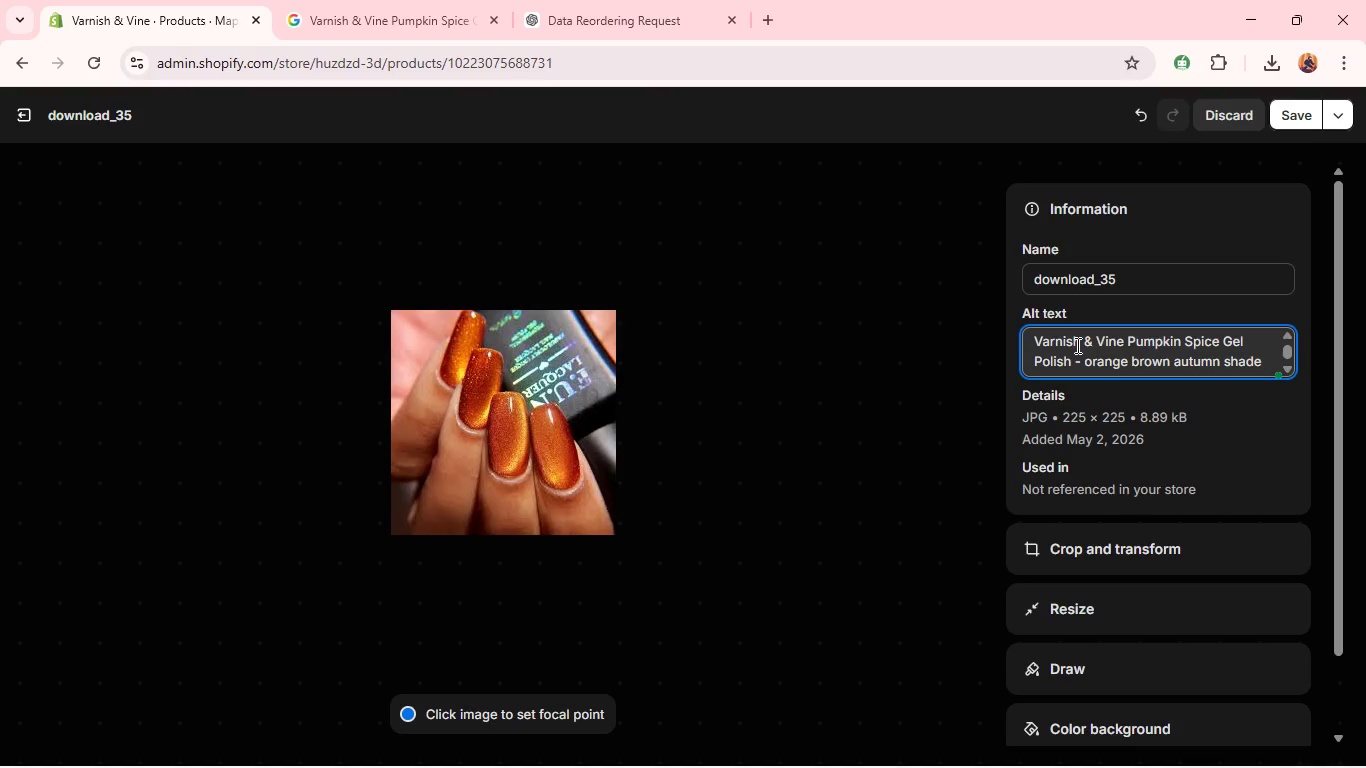 
left_click([1155, 532])
 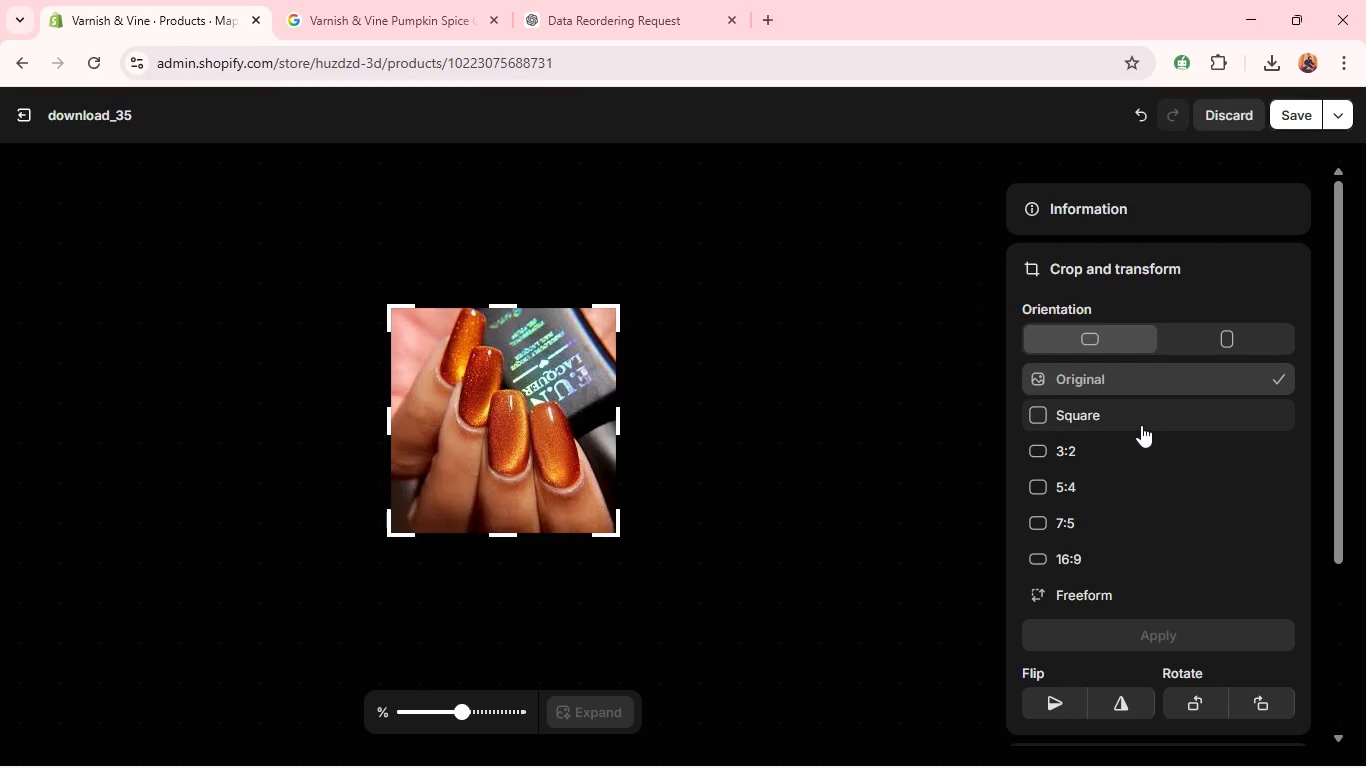 
left_click([1140, 425])
 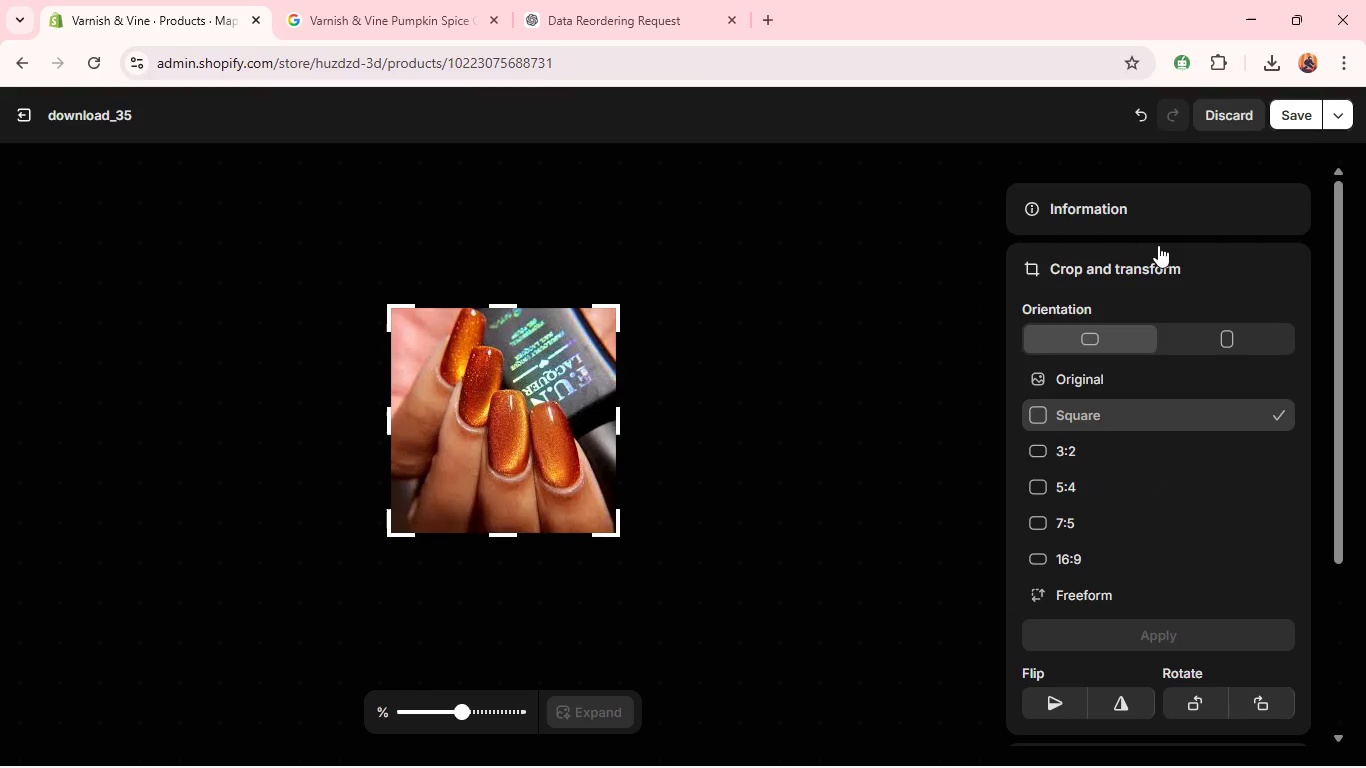 
left_click([1148, 226])
 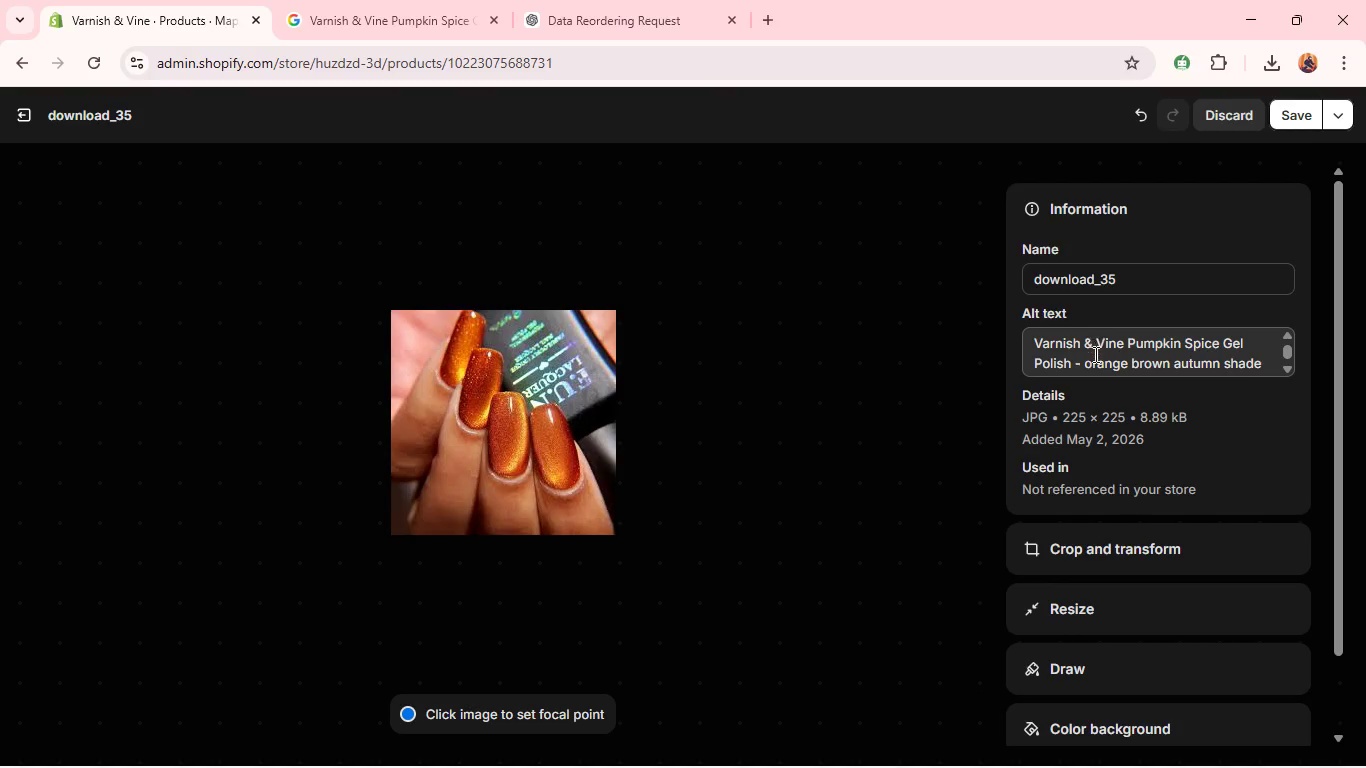 
left_click([1096, 361])
 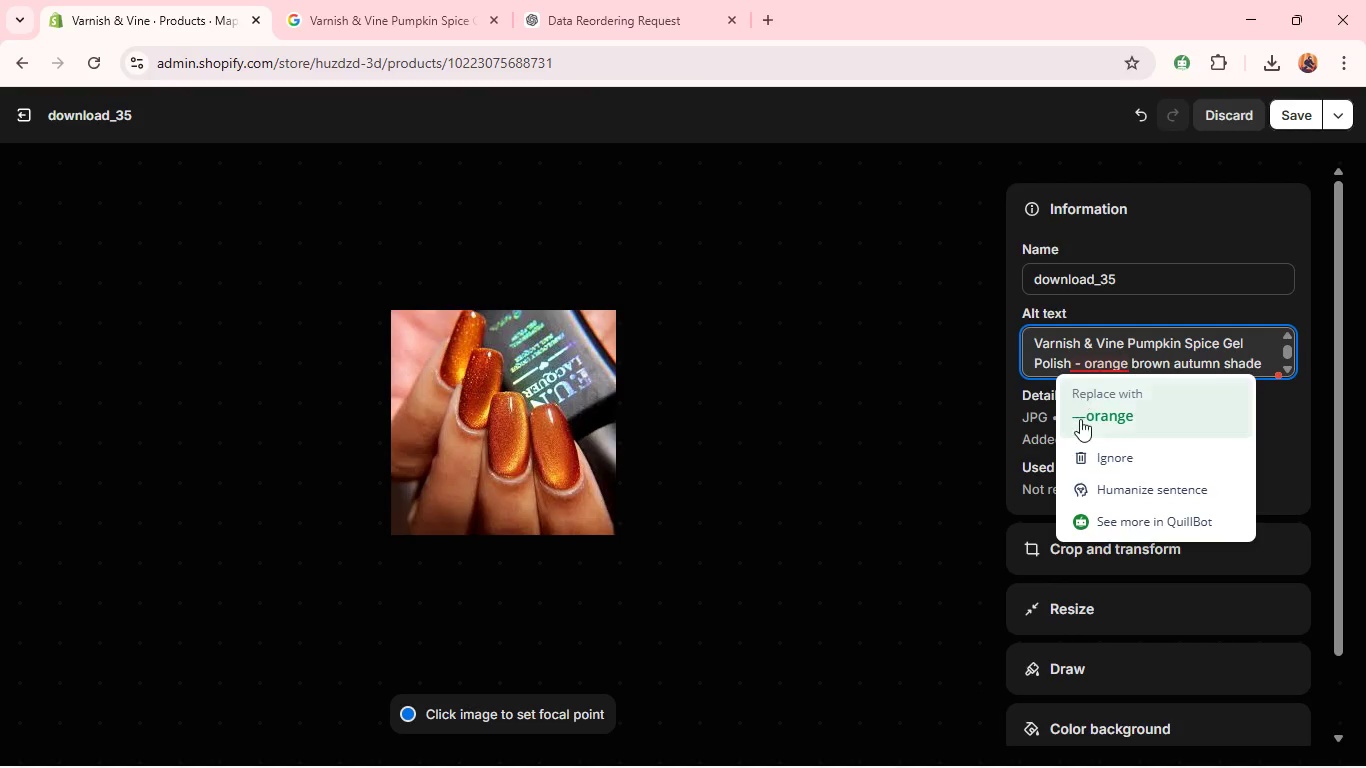 
left_click([1076, 427])
 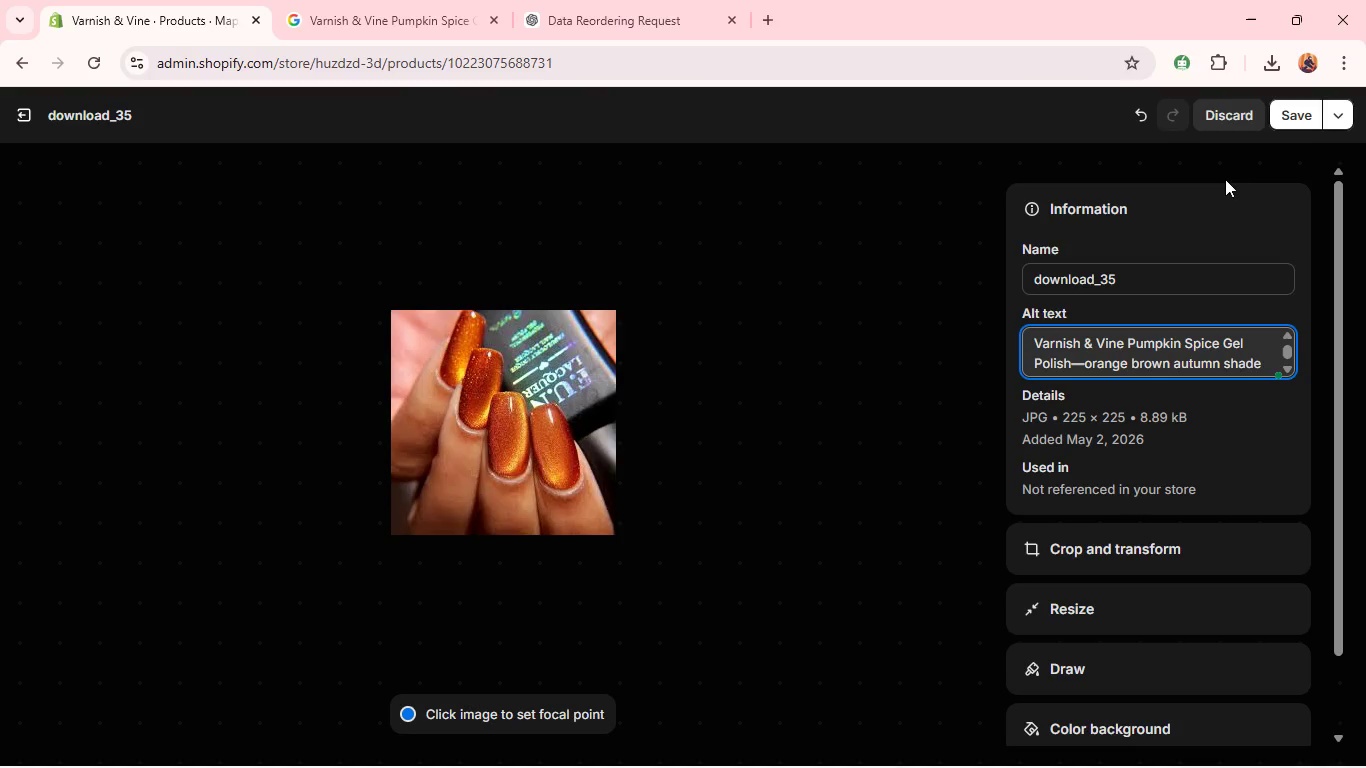 
left_click([1287, 113])
 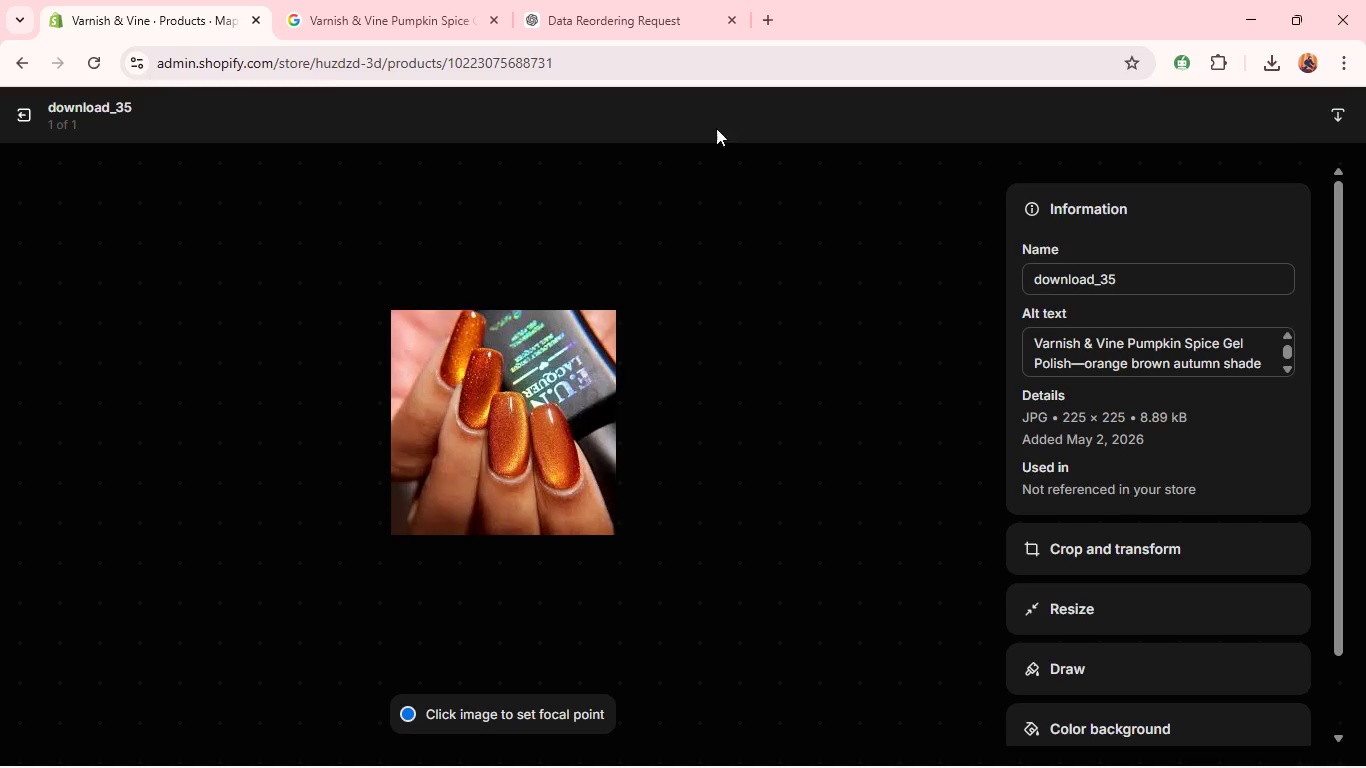 
wait(5.12)
 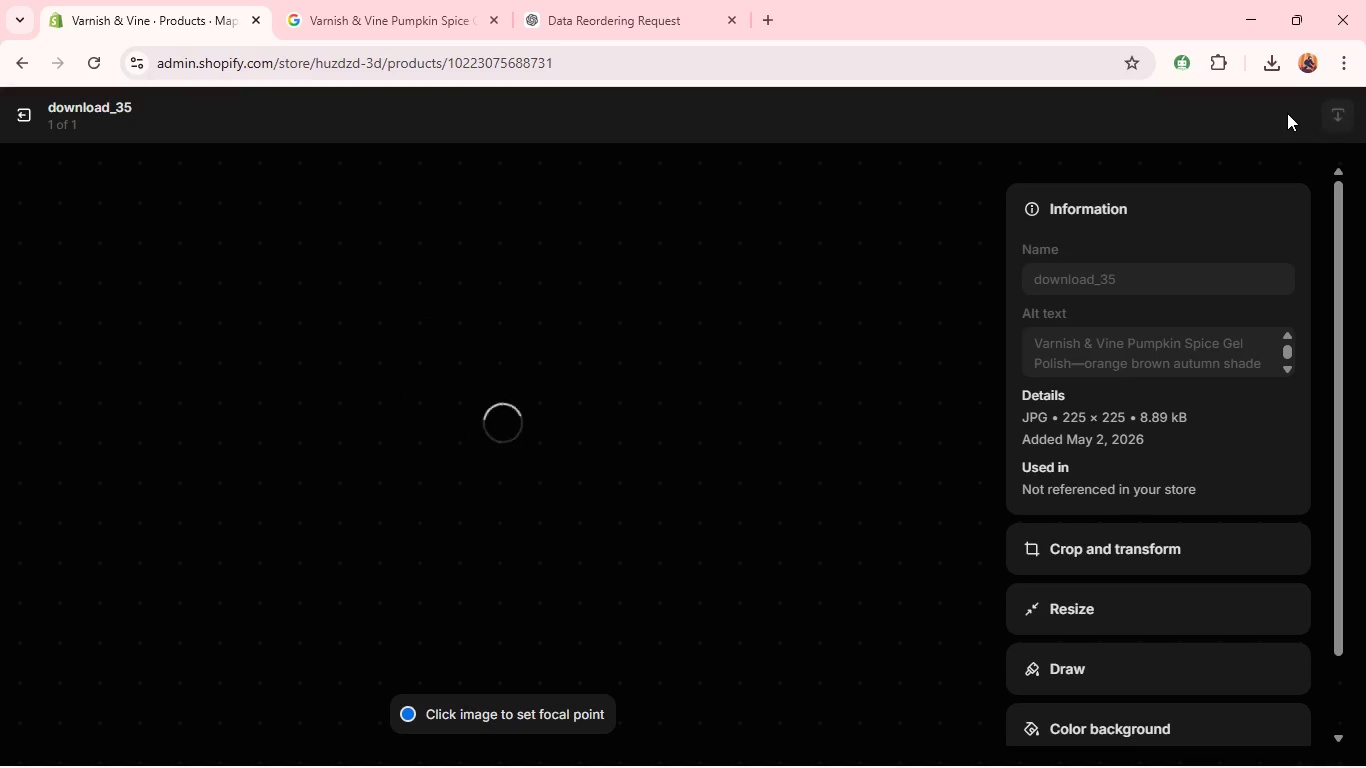 
left_click([16, 118])
 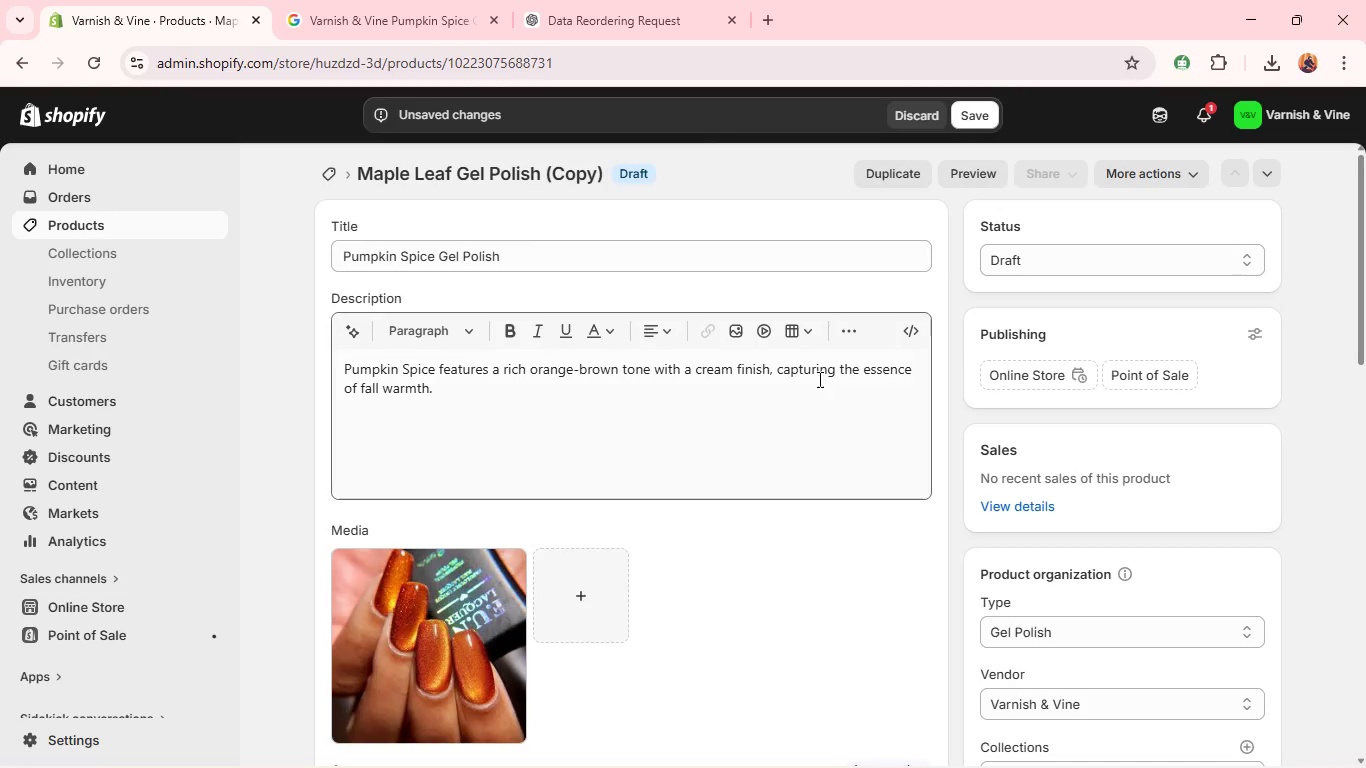 
left_click([1039, 258])
 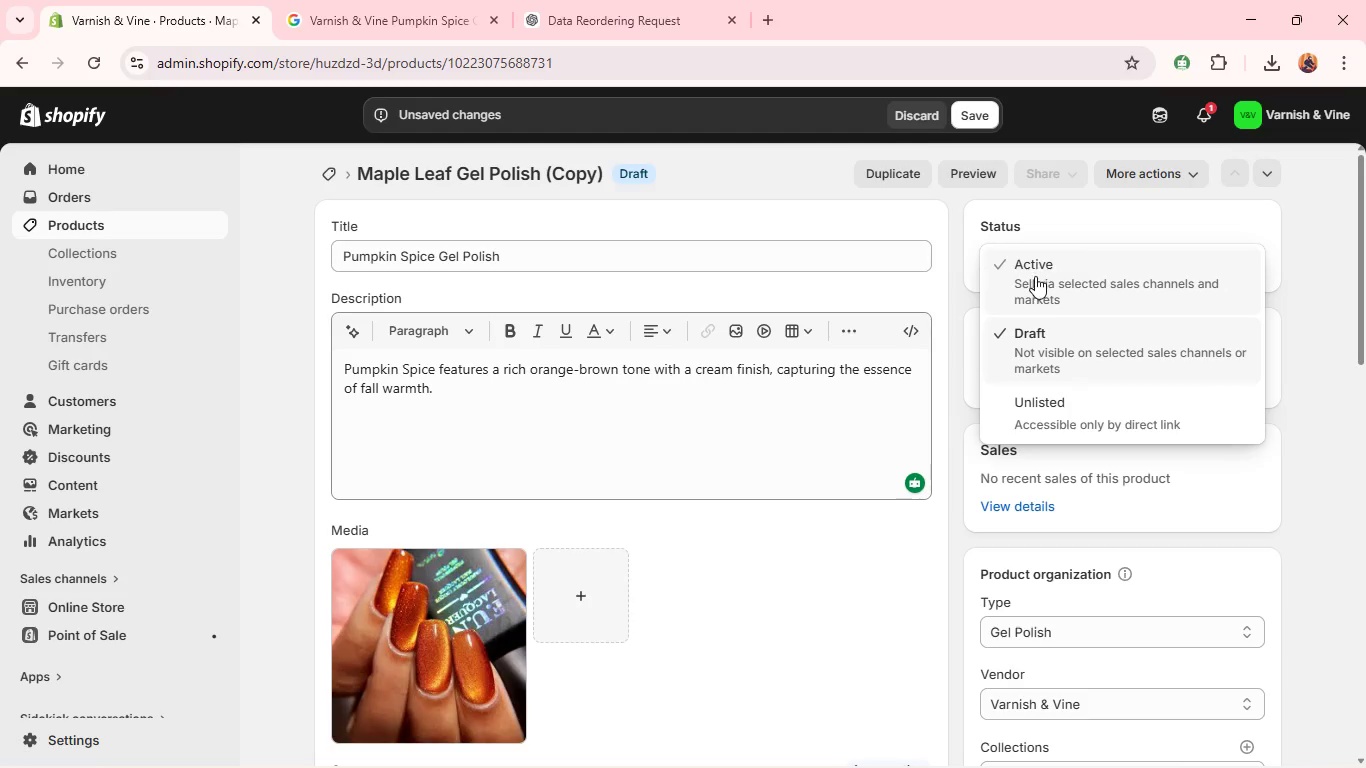 
left_click([1035, 276])
 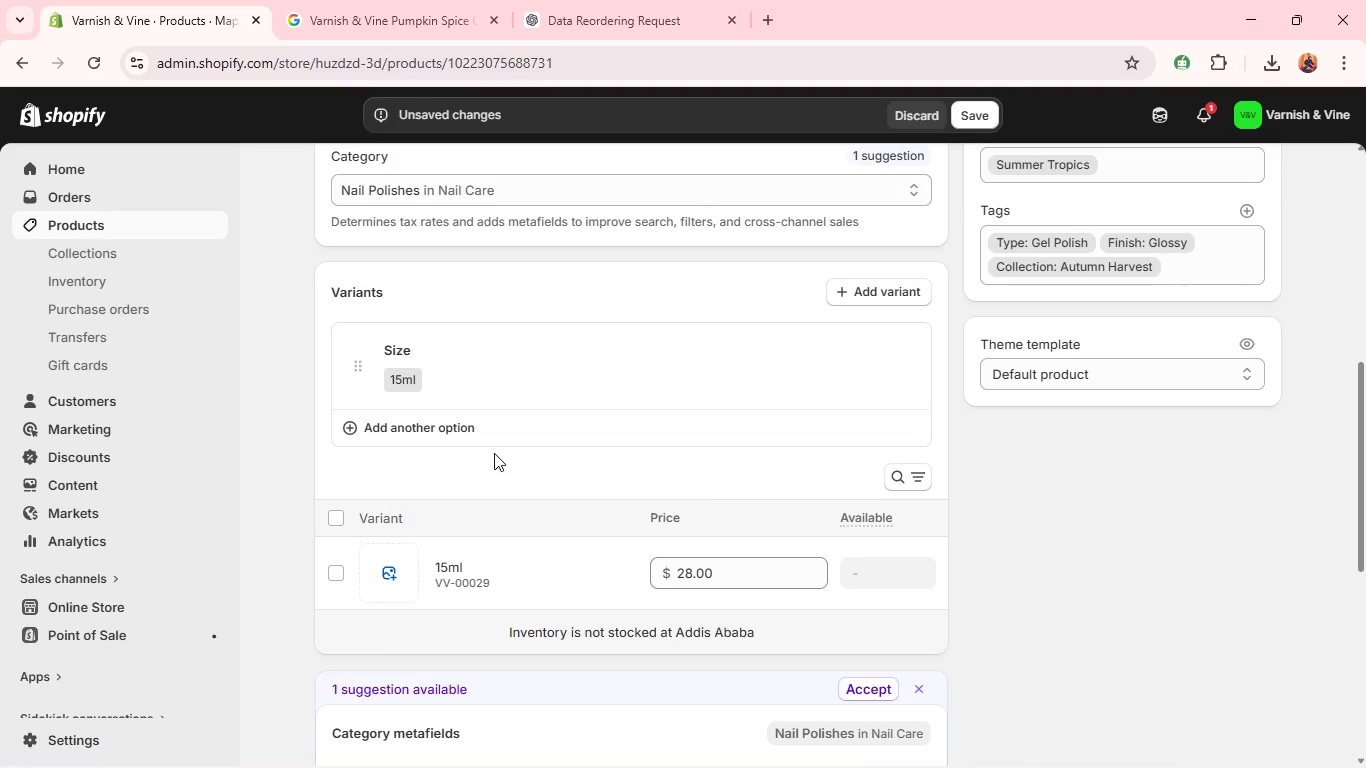 
left_click([397, 379])
 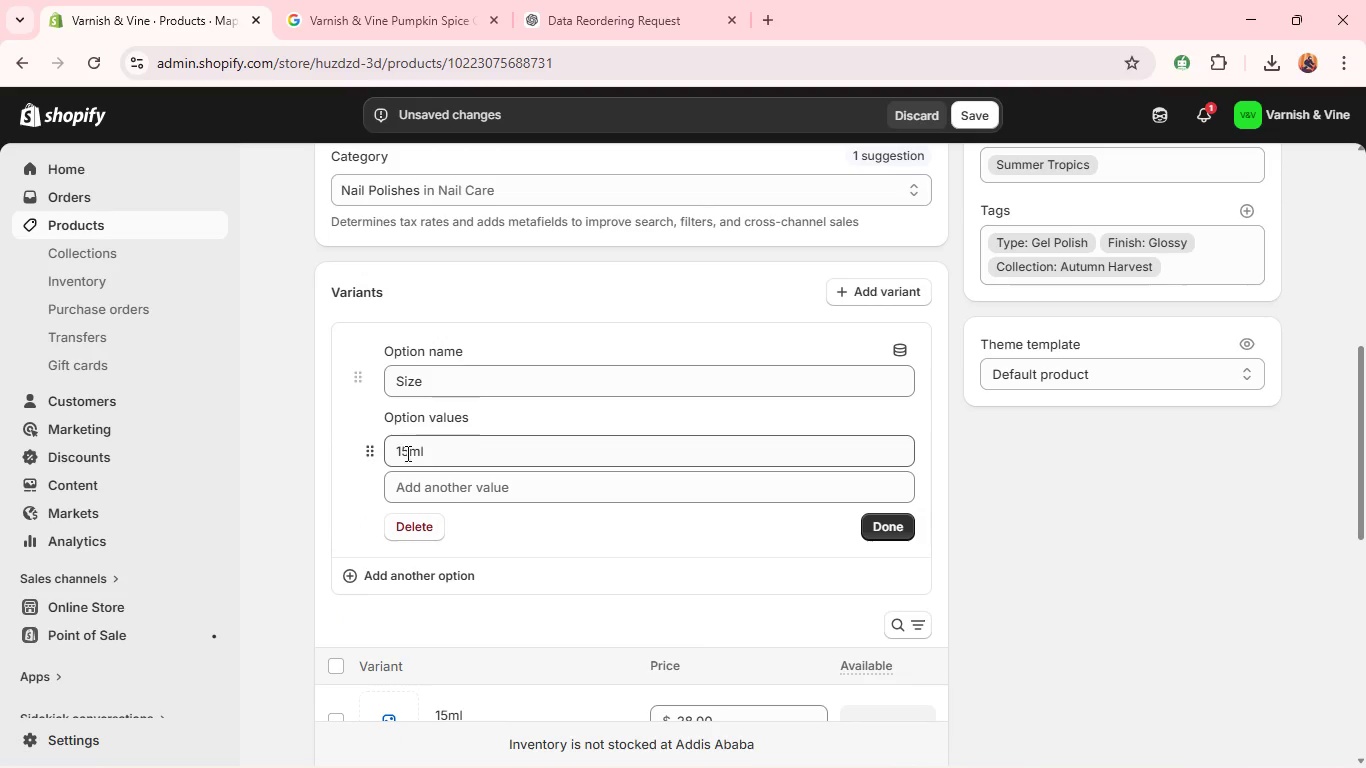 
left_click([406, 456])
 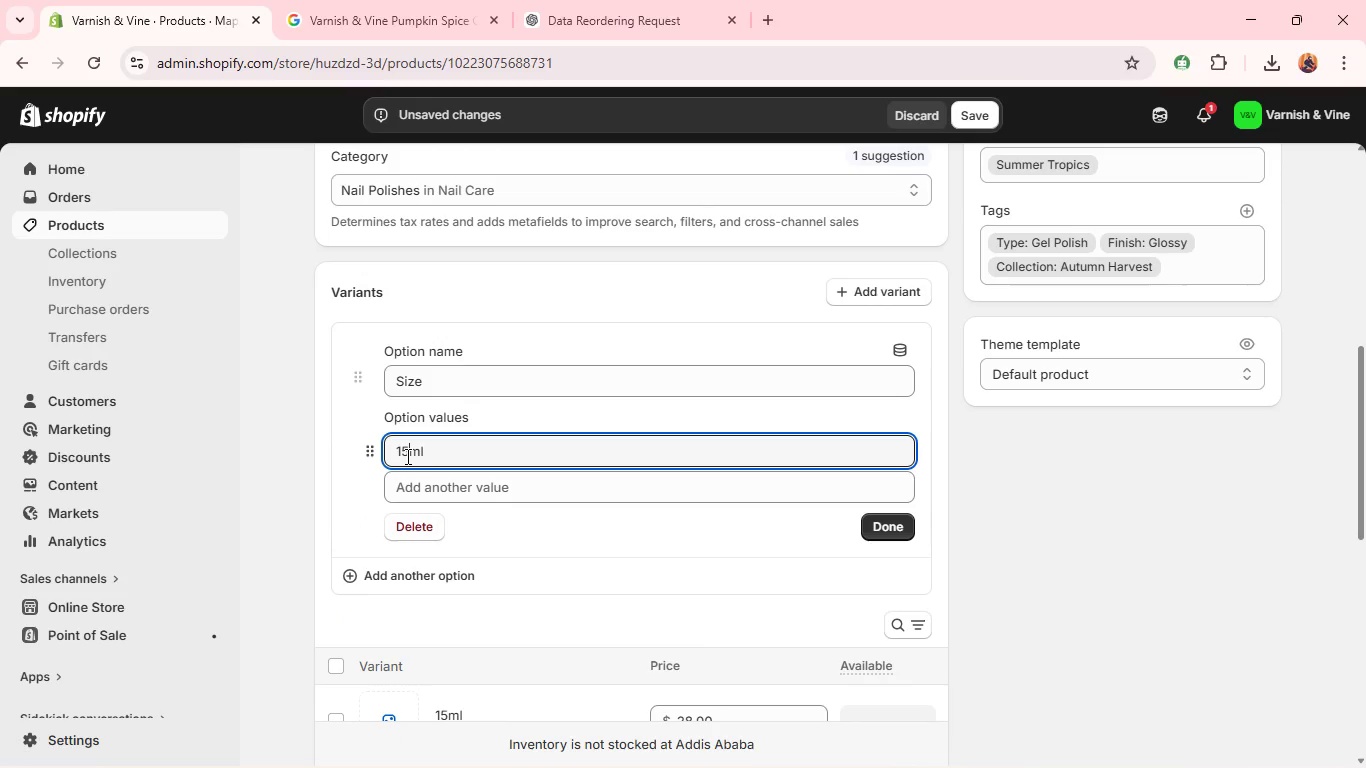 
key(Backspace)
 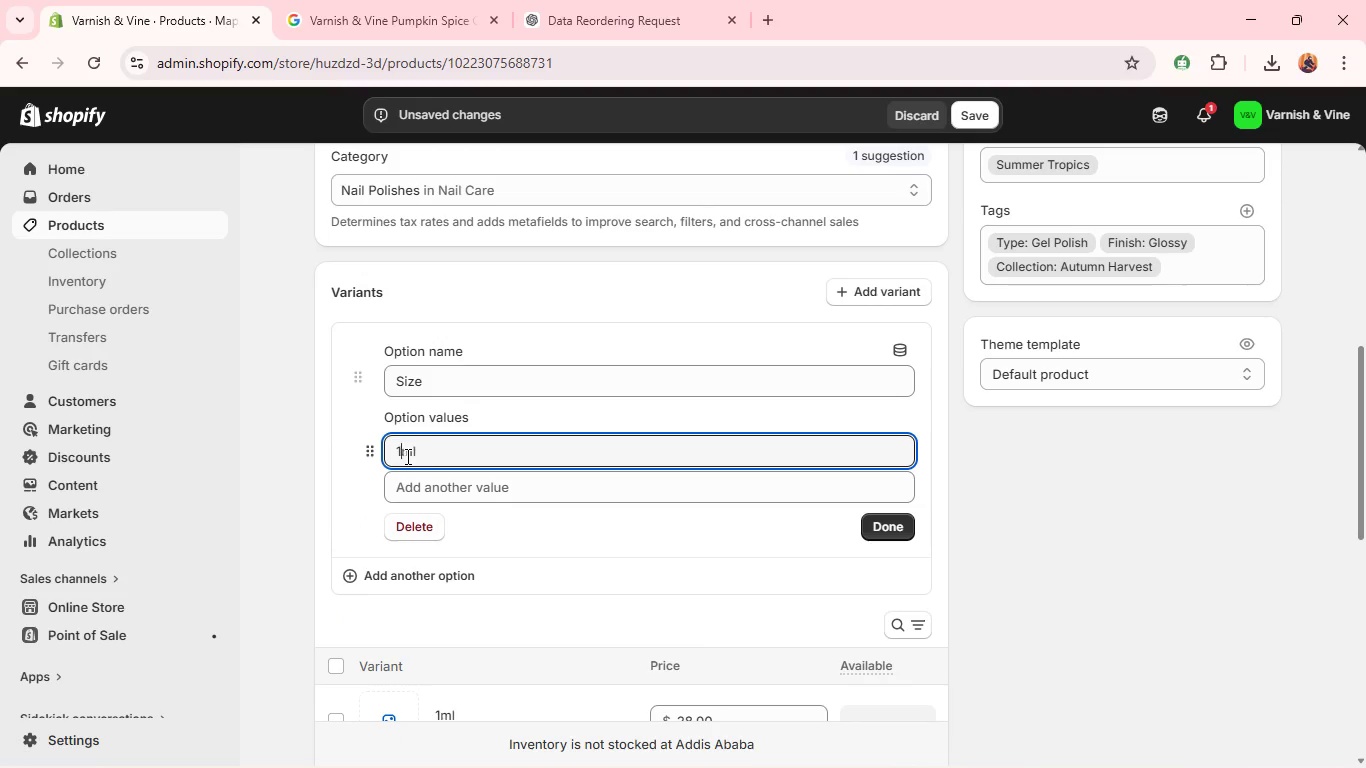 
key(Backspace)
 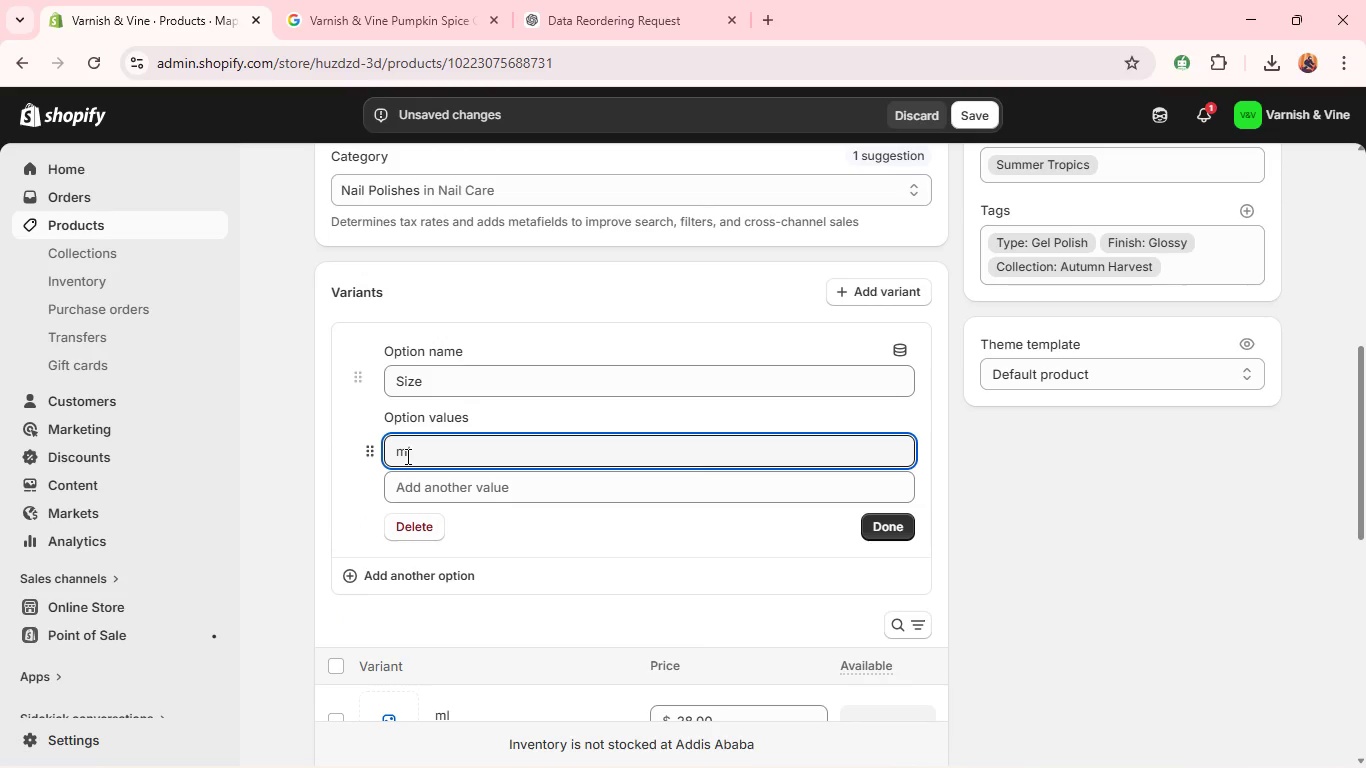 
key(8)
 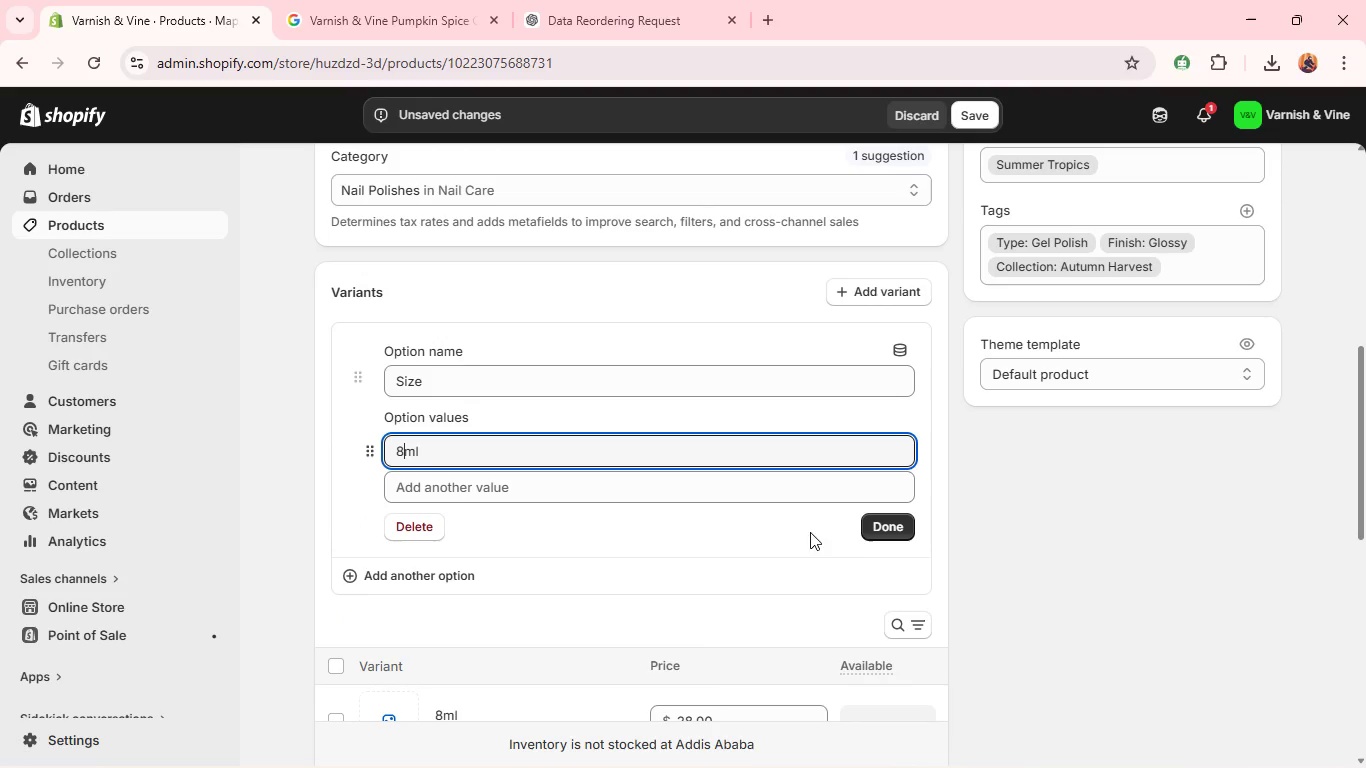 
left_click([865, 531])
 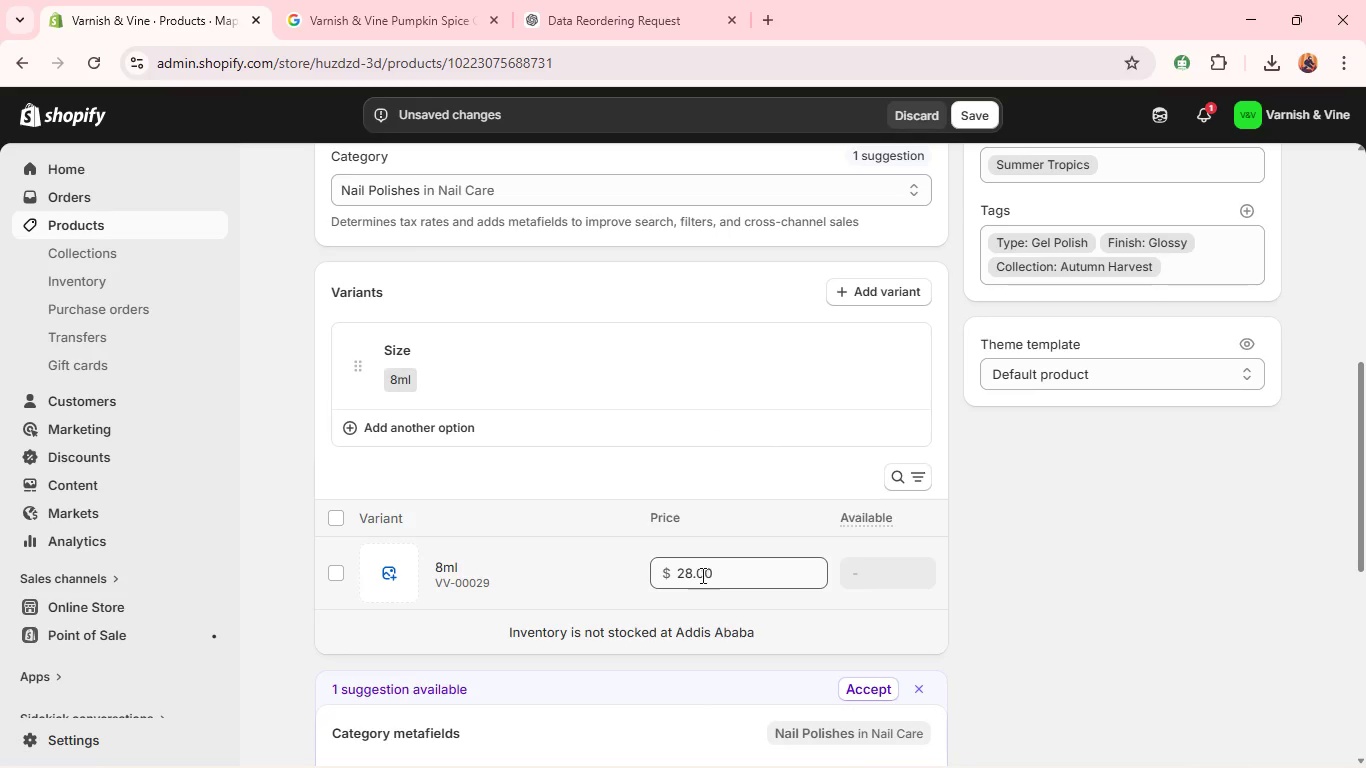 
double_click([700, 574])
 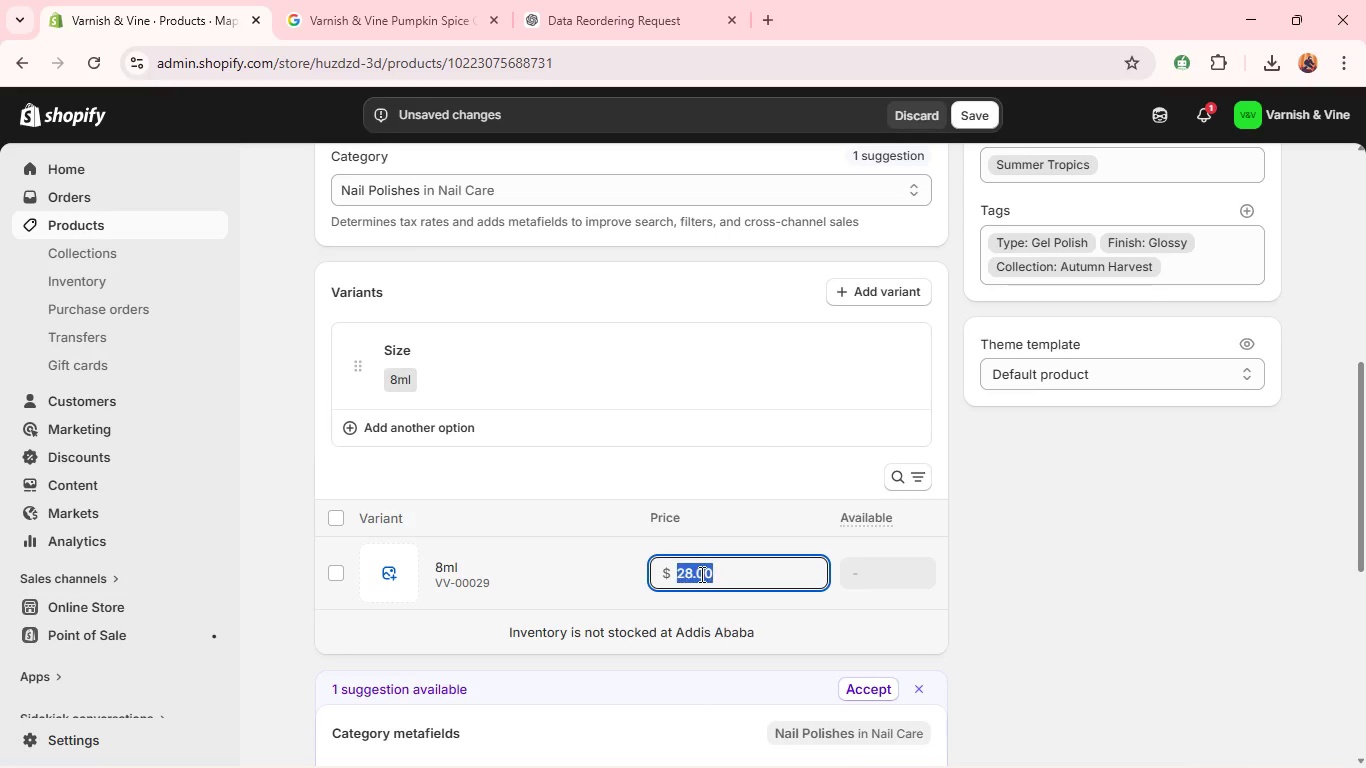 
type(16)
 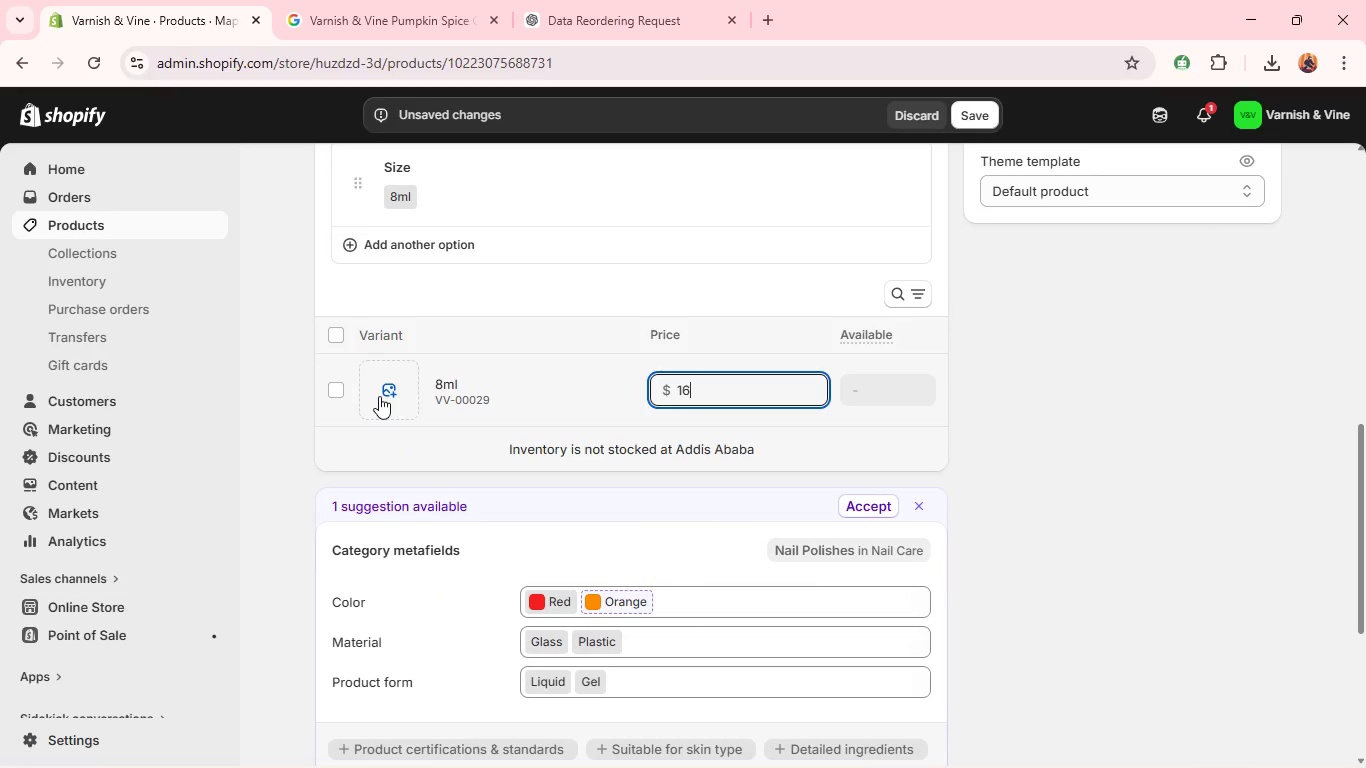 
left_click([341, 386])
 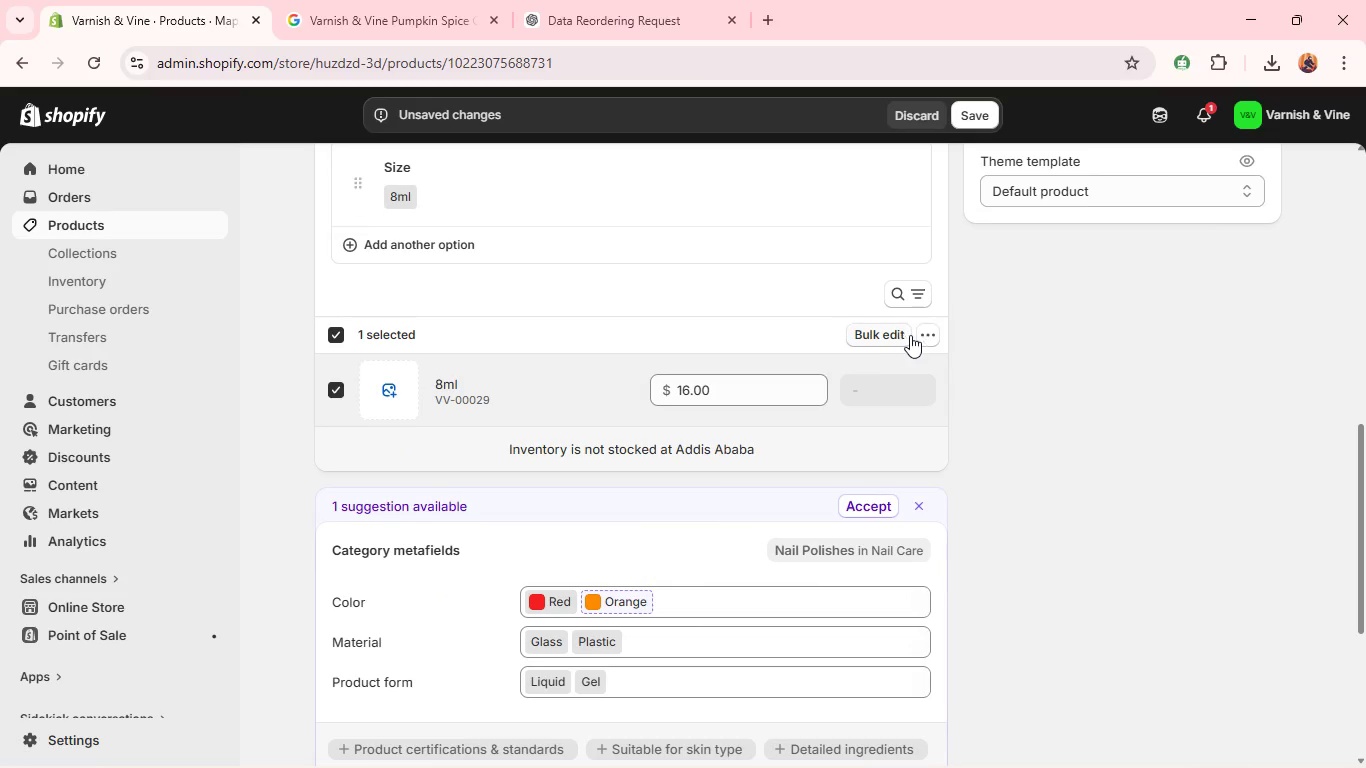 
left_click([928, 335])
 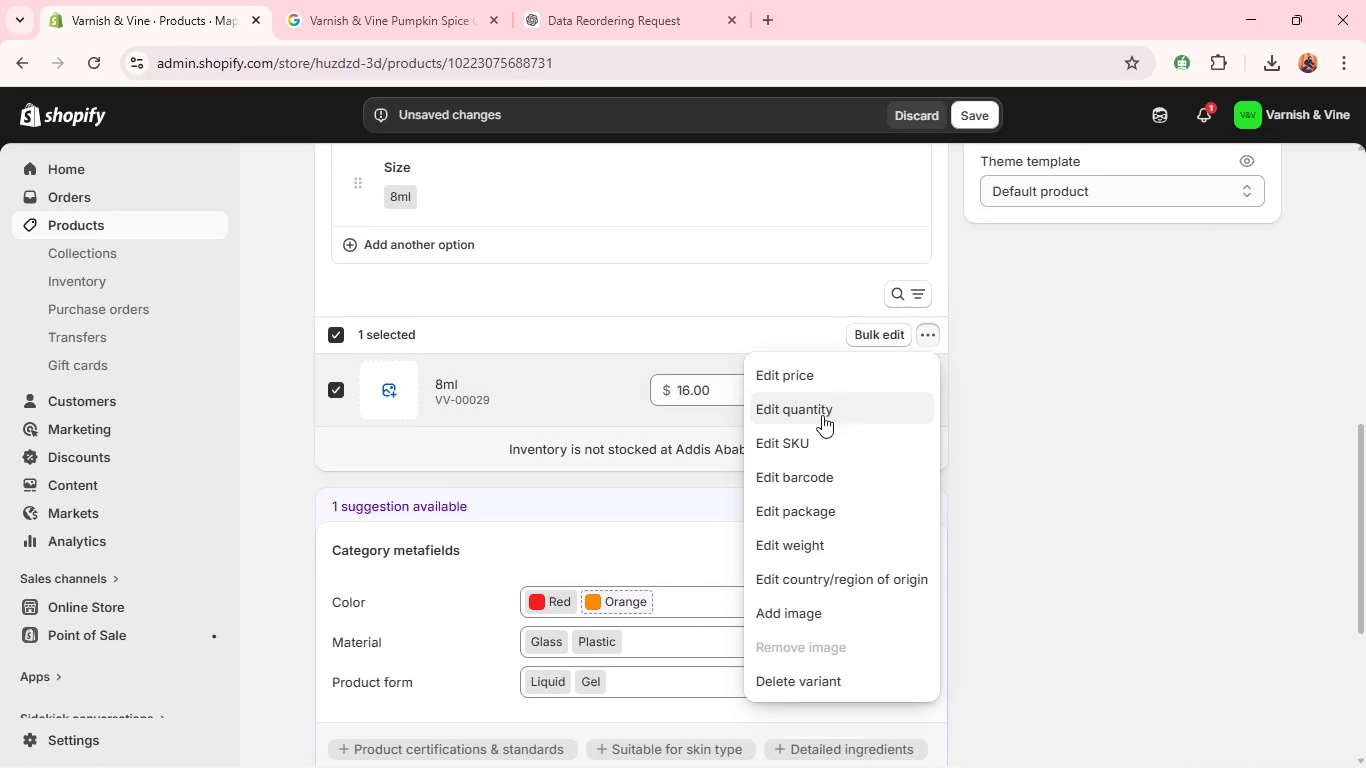 
left_click([801, 444])
 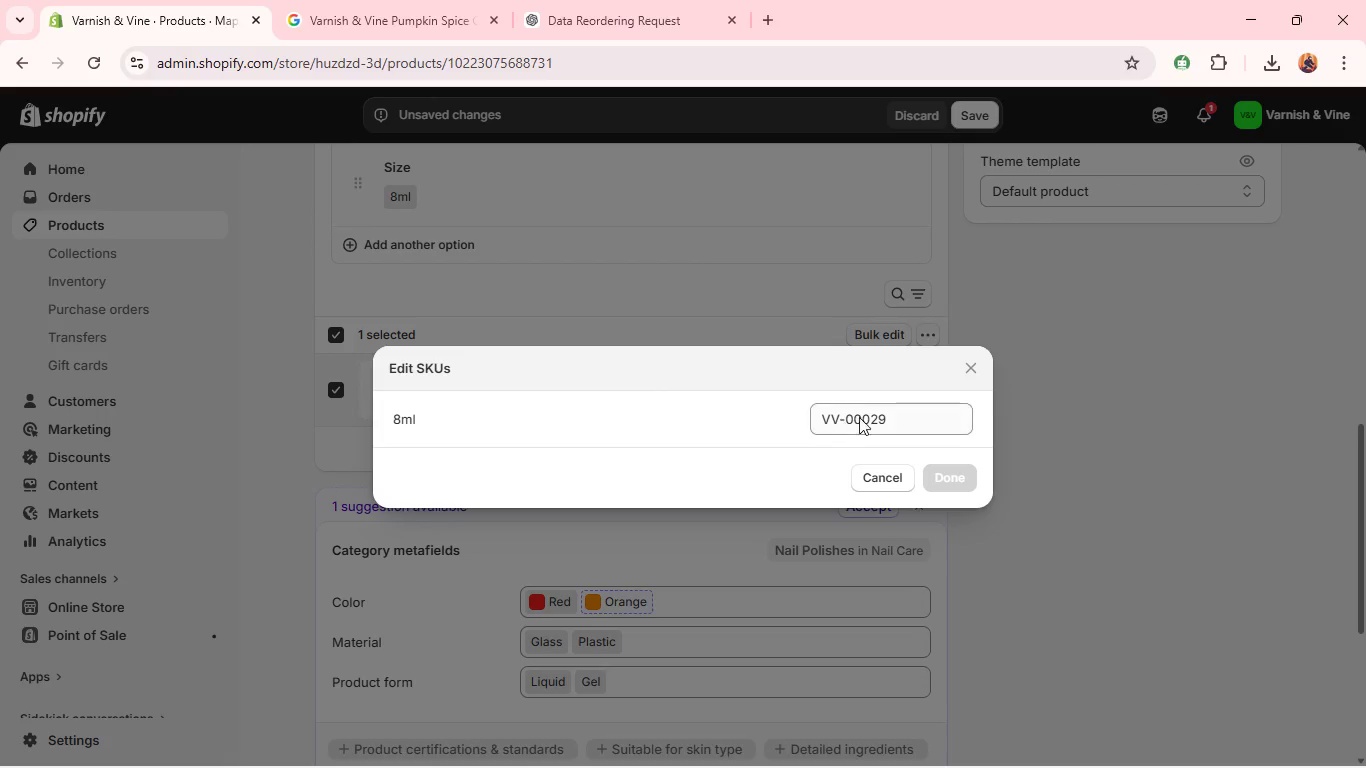 
left_click([895, 411])
 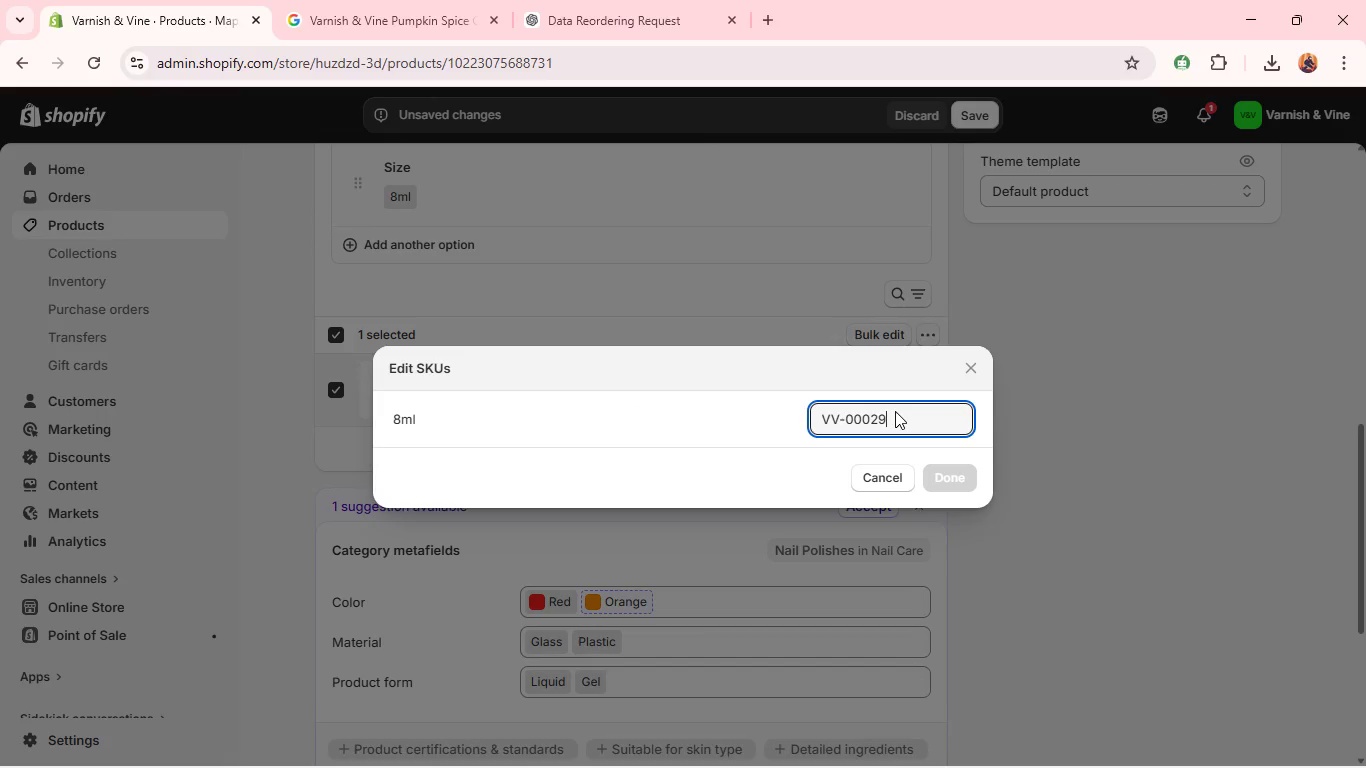 
key(Backspace)
key(Backspace)
type(30)
 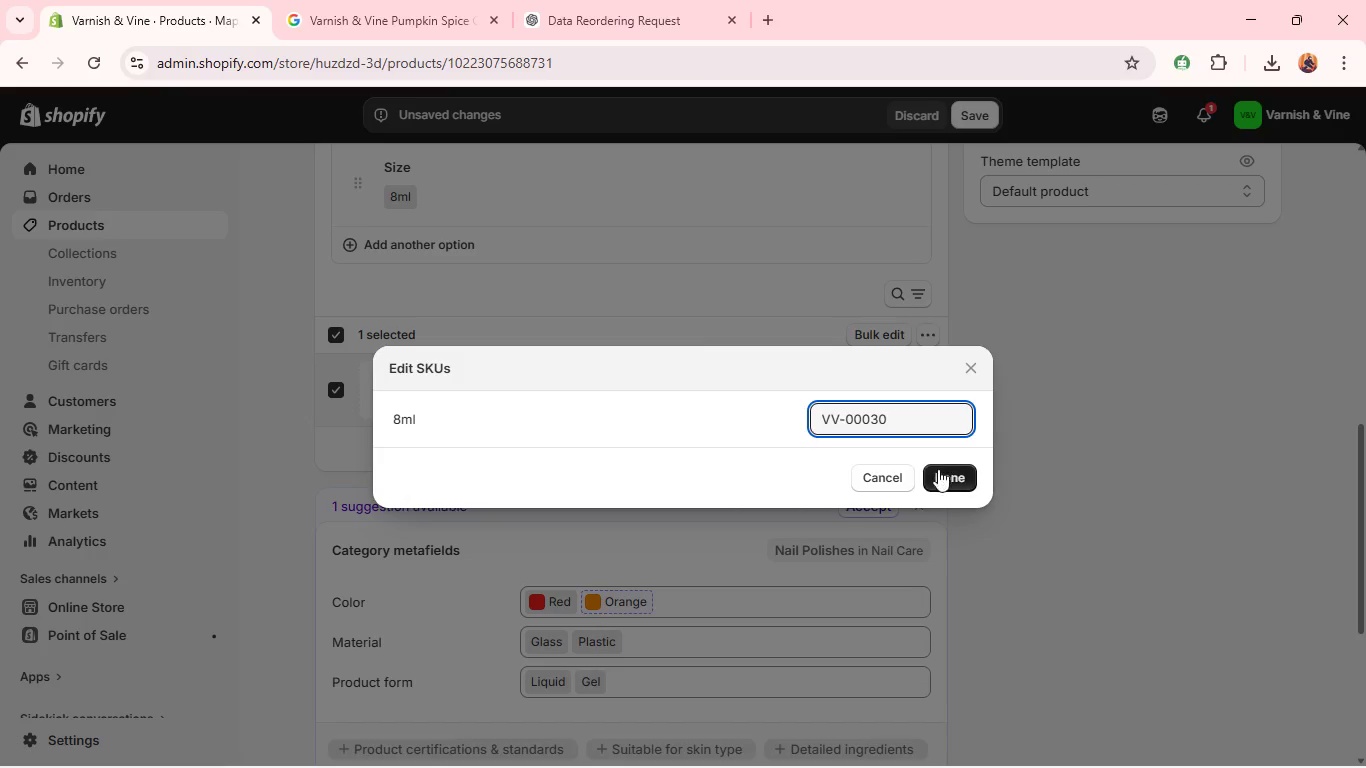 
left_click([934, 480])
 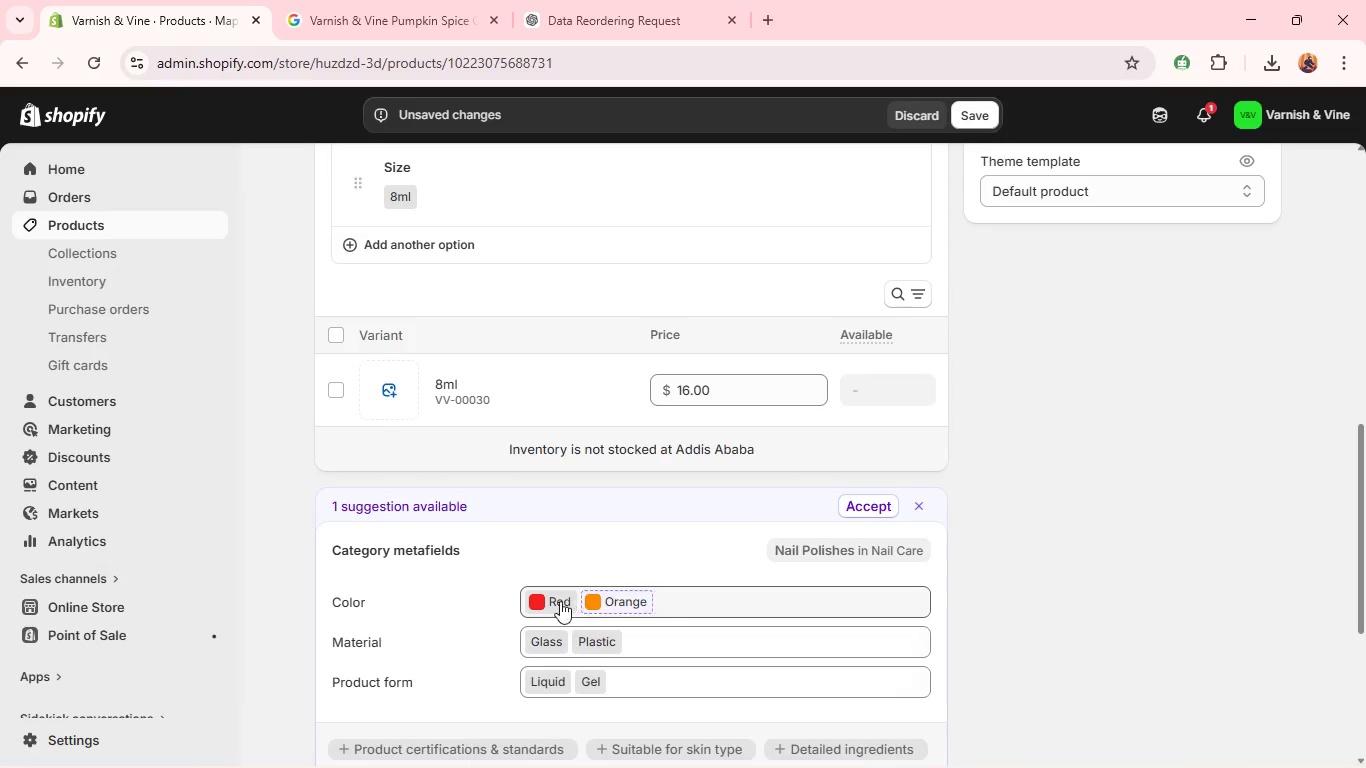 
left_click([560, 599])
 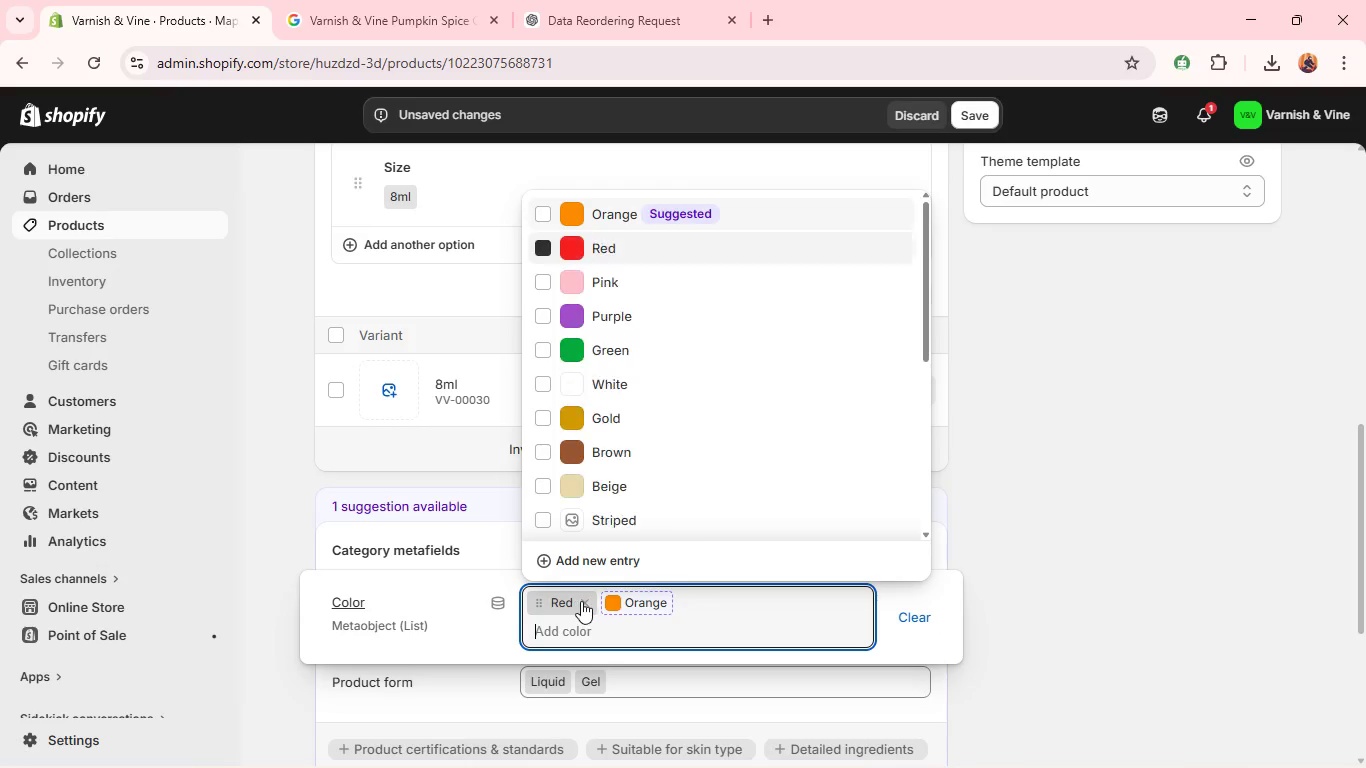 
left_click([583, 602])
 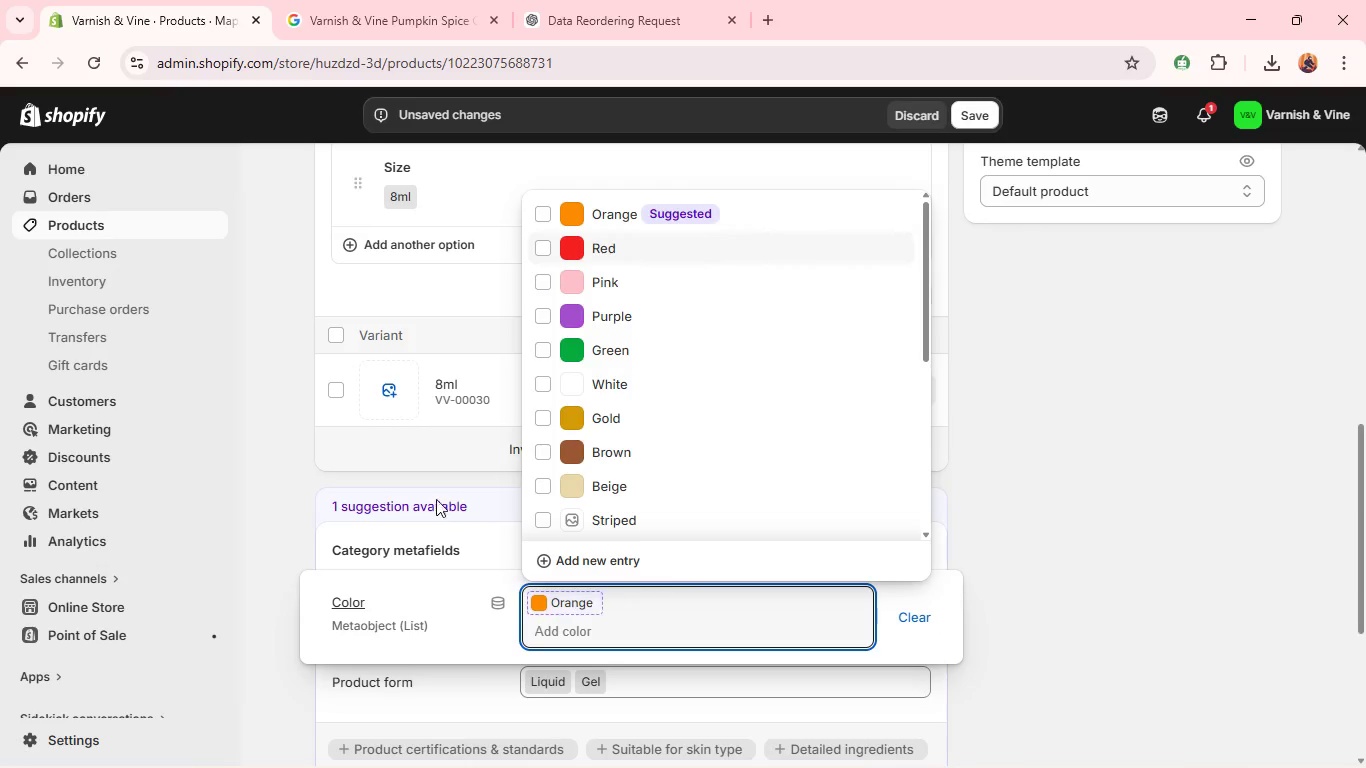 
left_click([437, 449])
 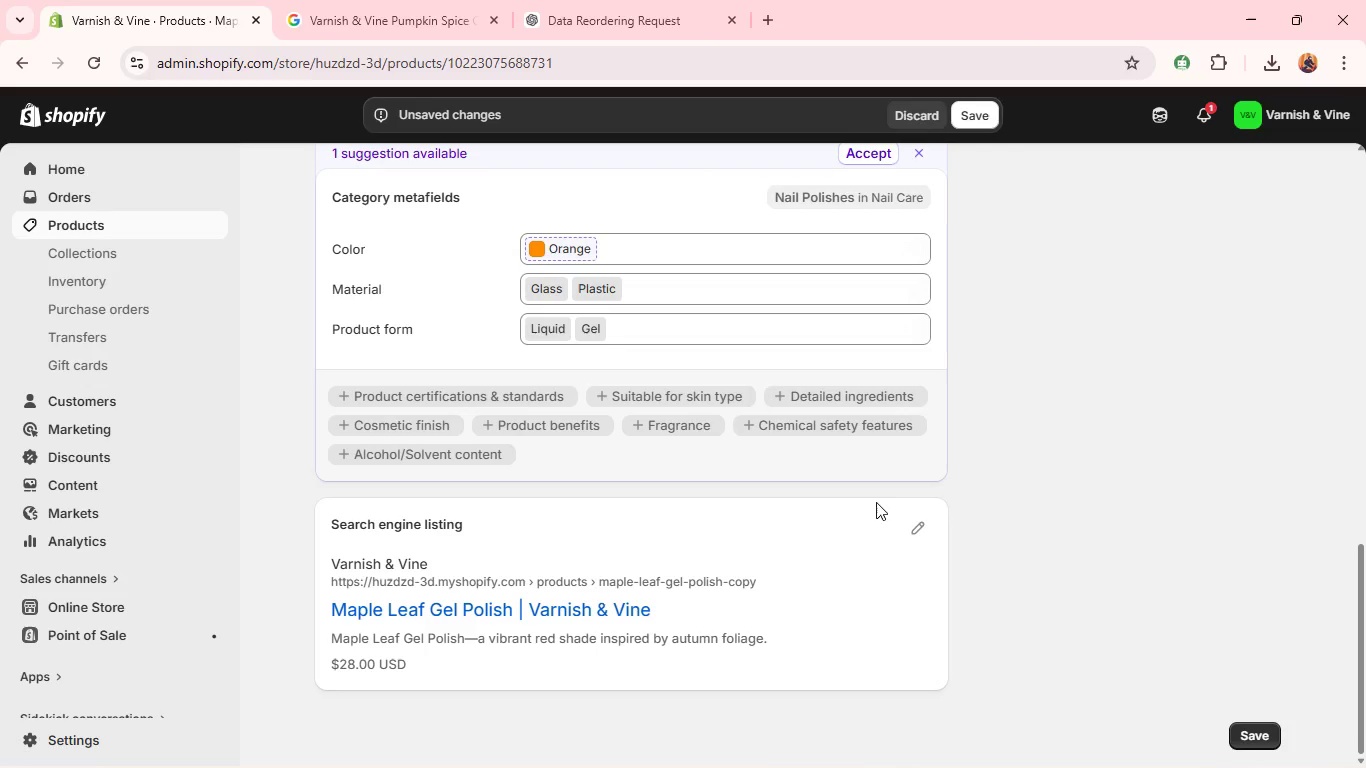 
left_click([907, 529])
 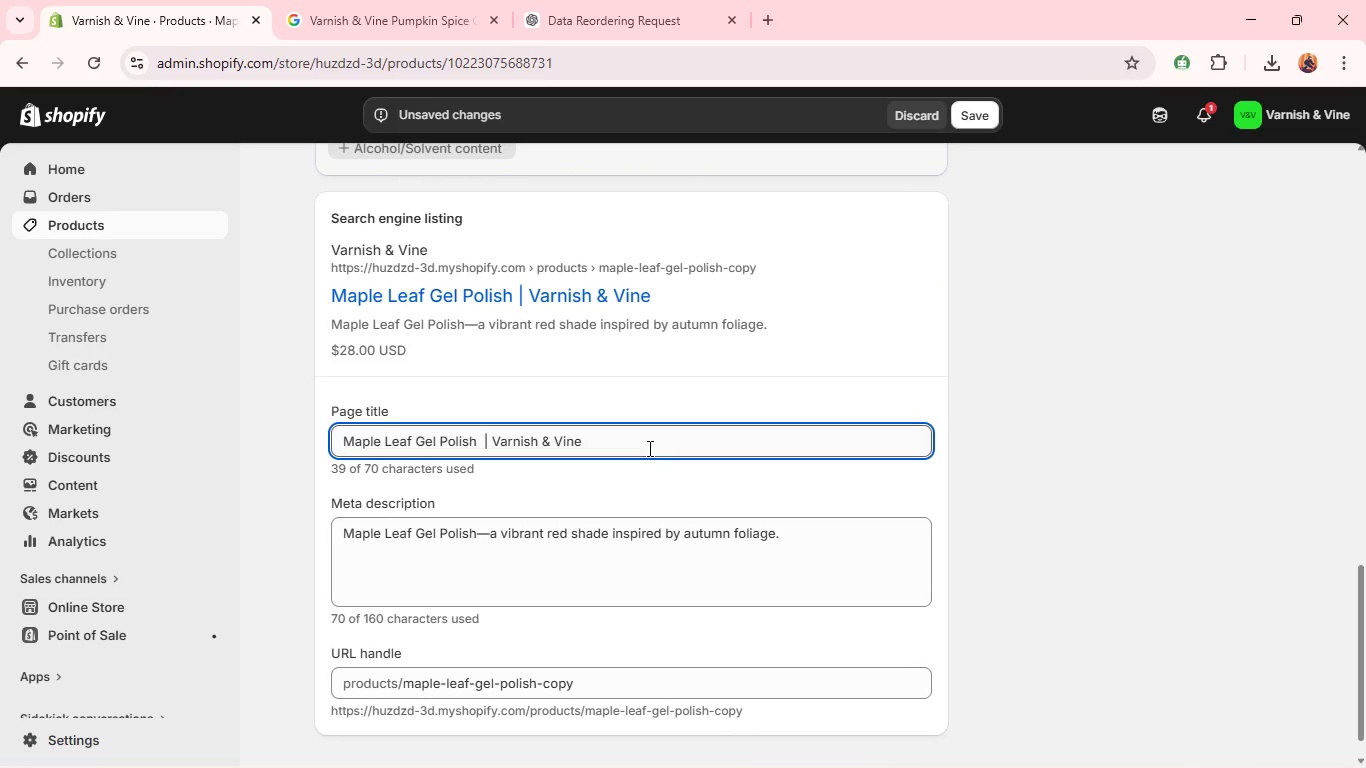 
double_click([641, 444])
 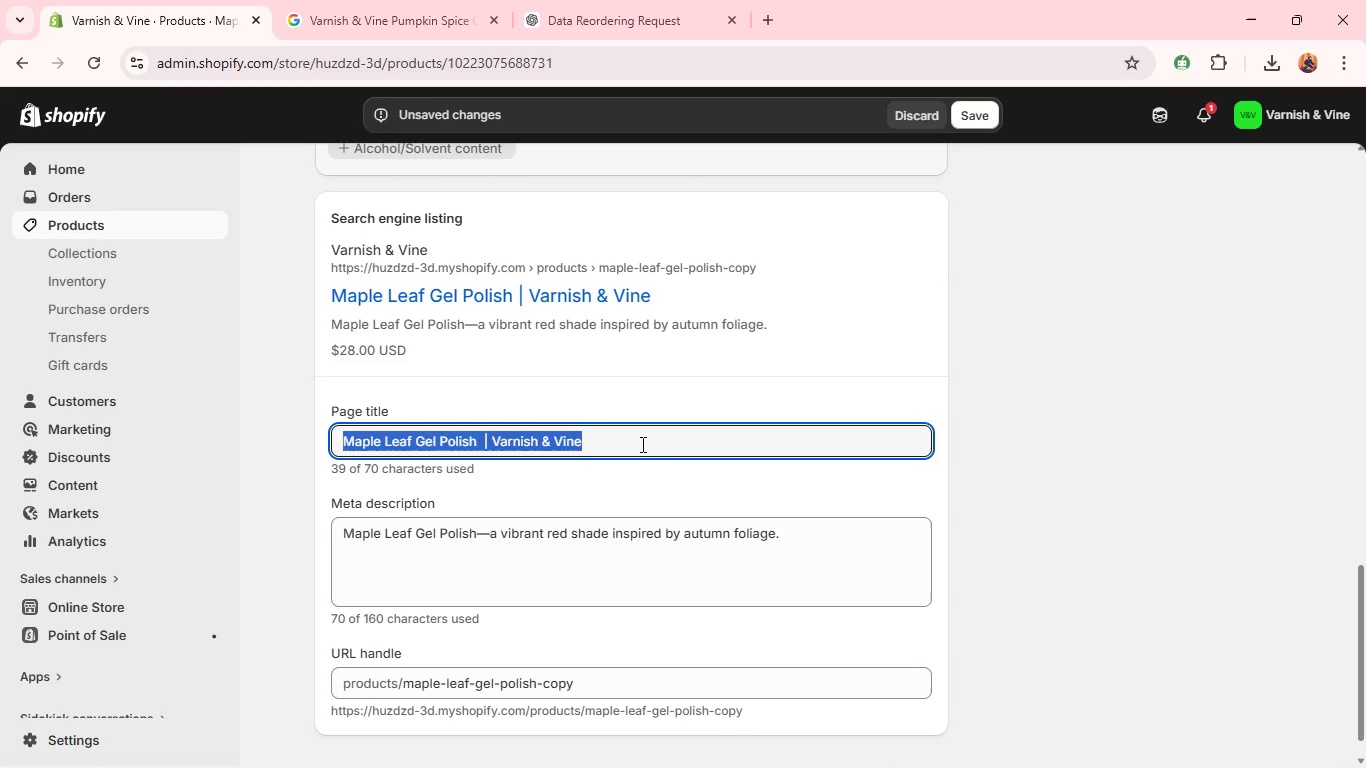 
triple_click([641, 444])
 